 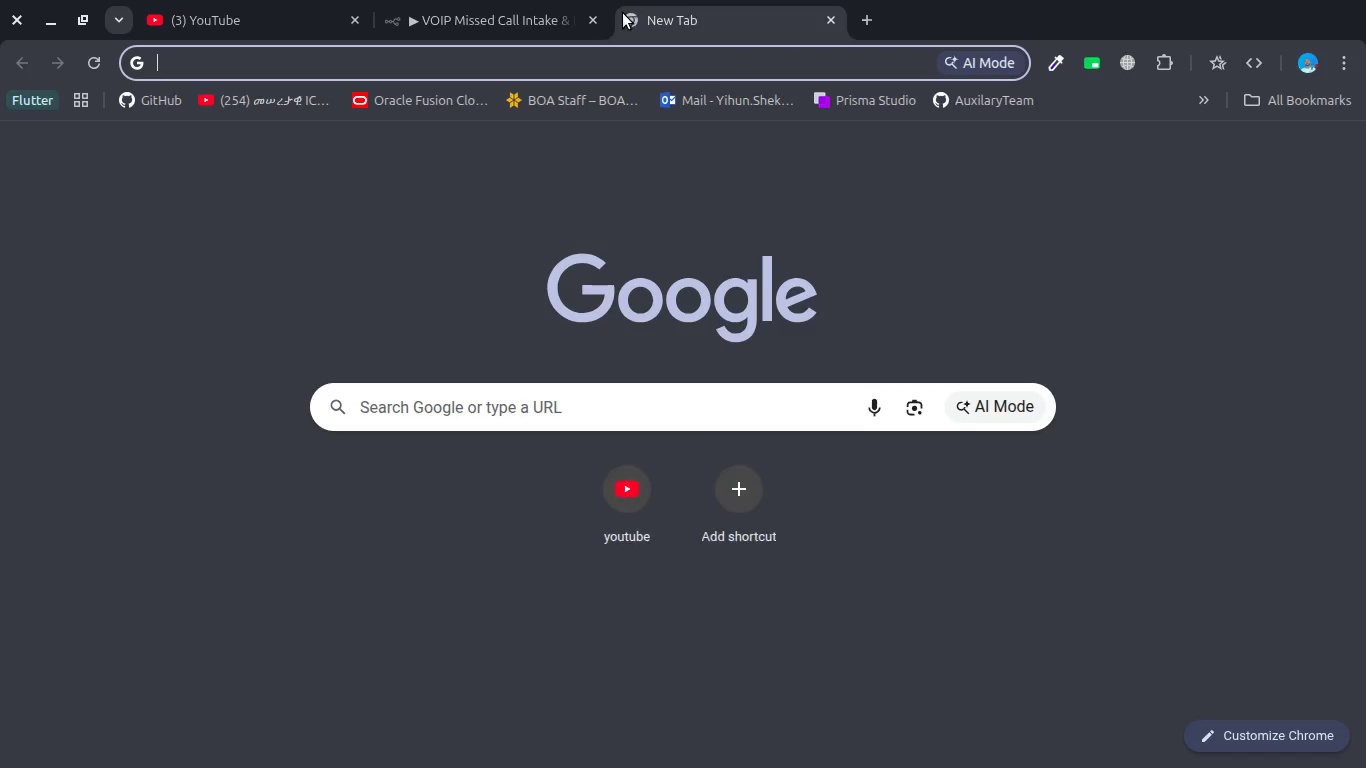 
left_click([1093, 155])
 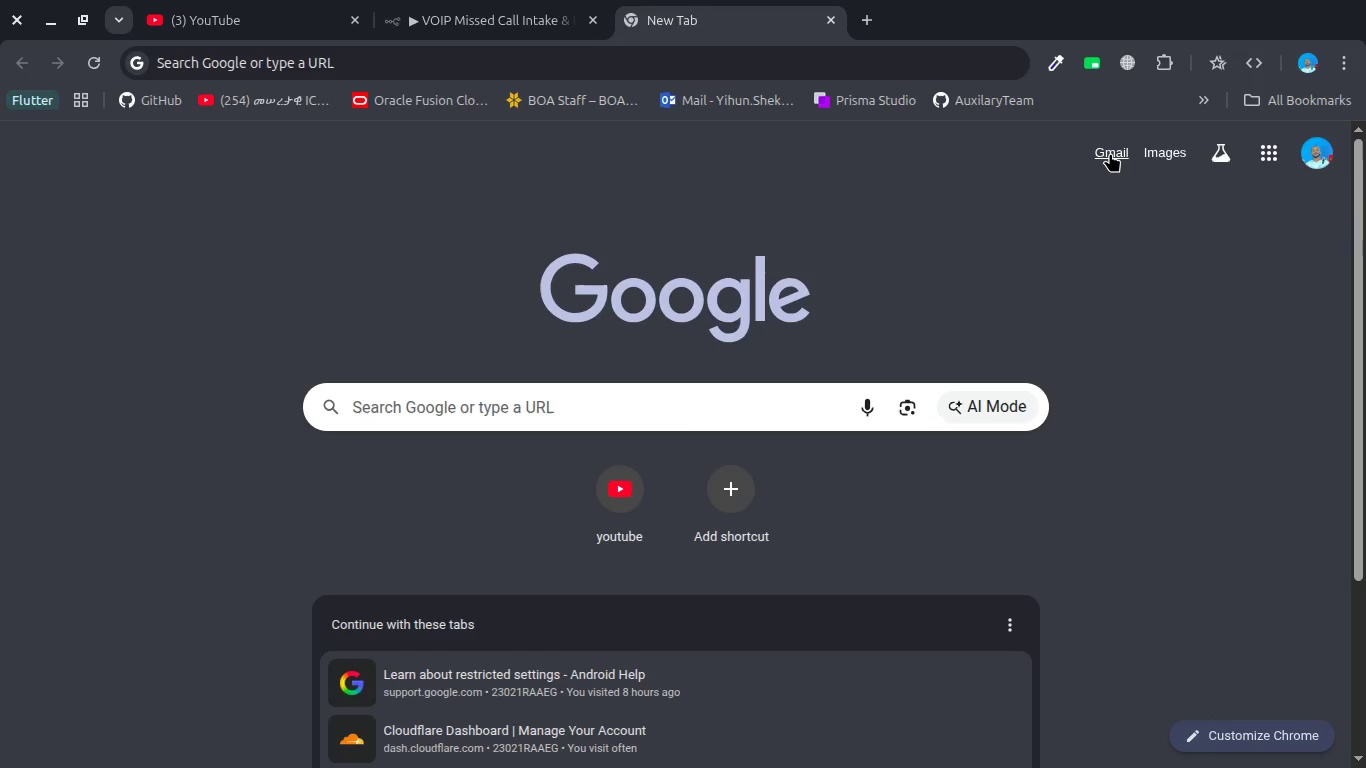 
left_click([1110, 153])
 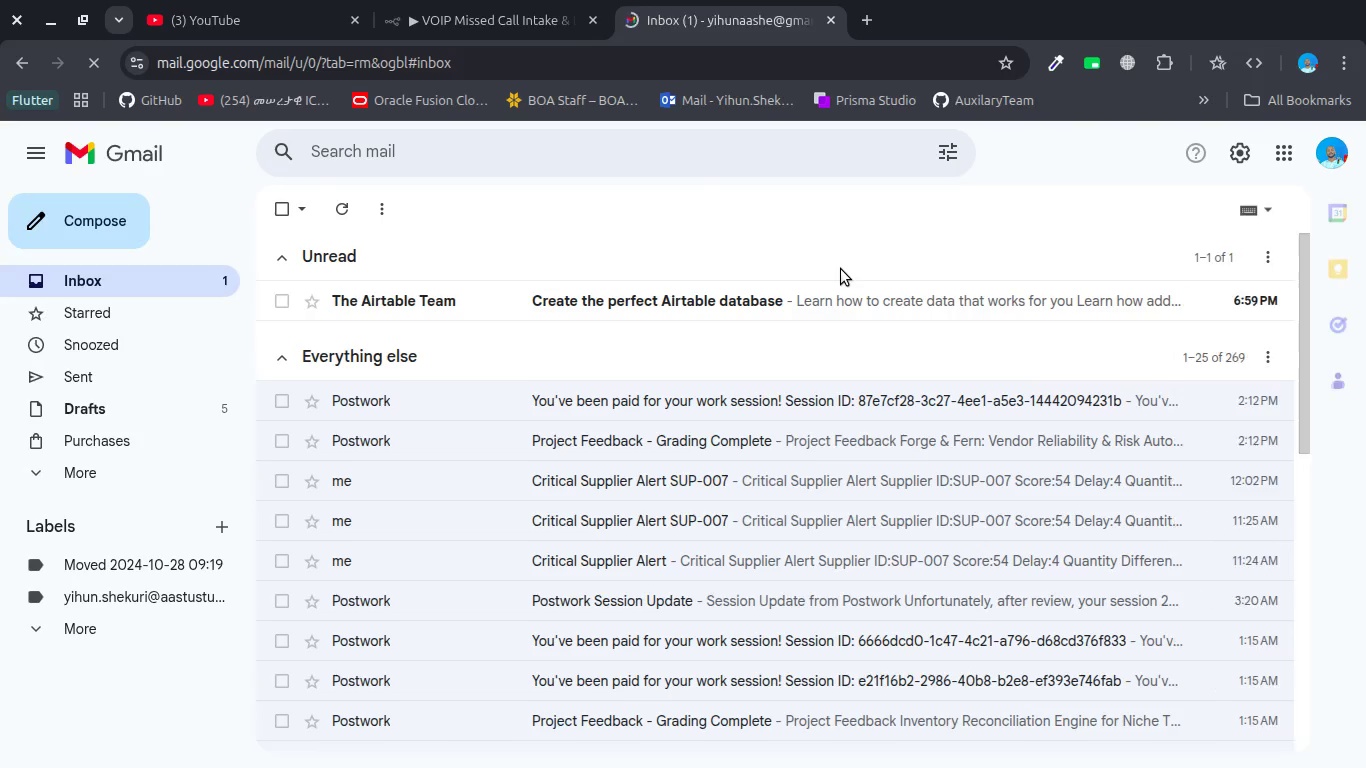 
wait(6.01)
 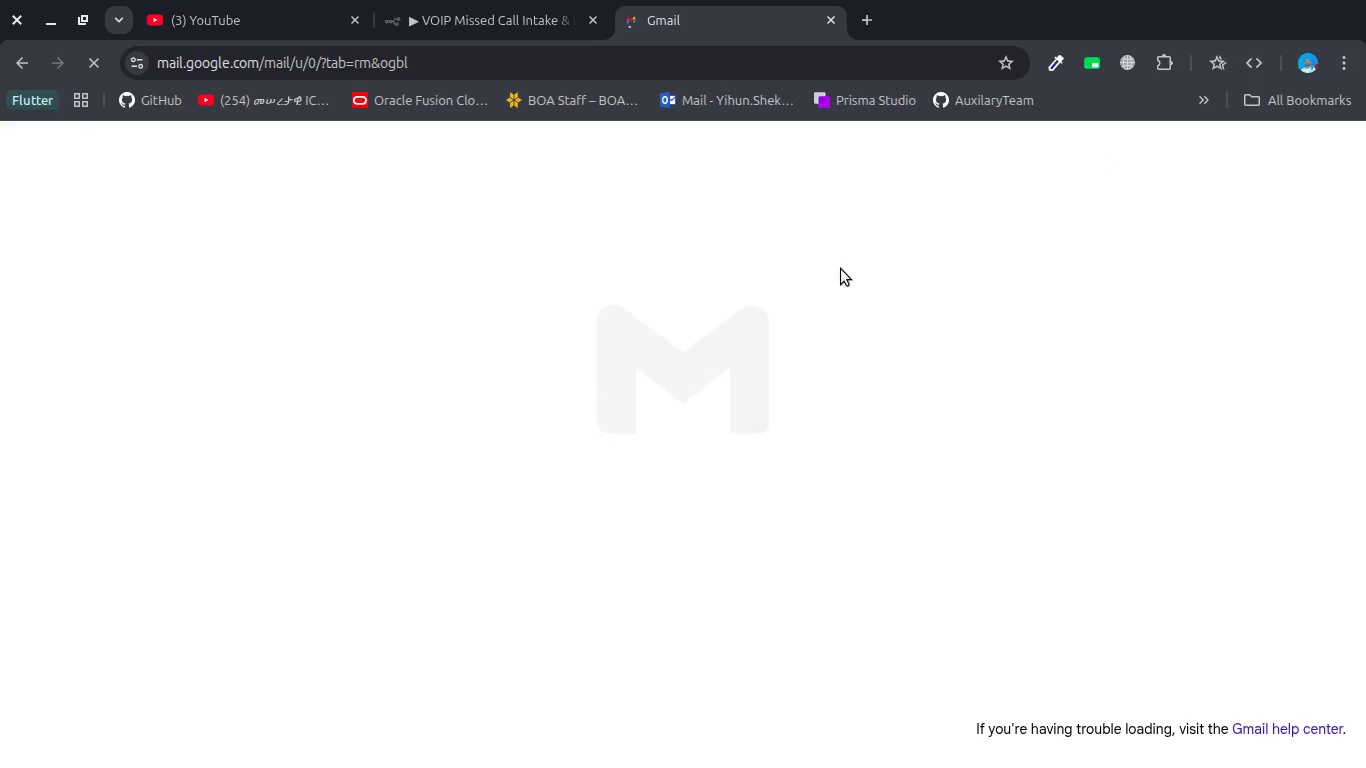 
left_click([684, 415])
 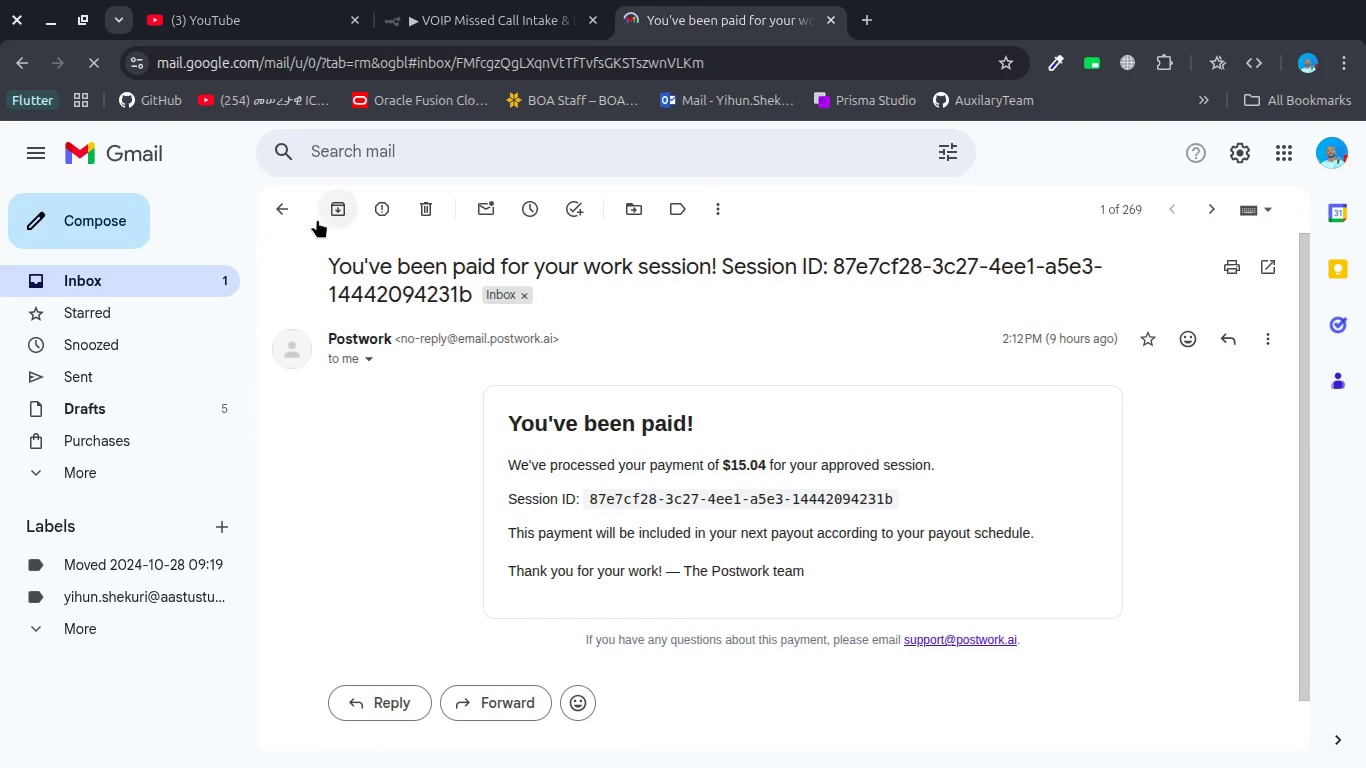 
left_click([296, 211])
 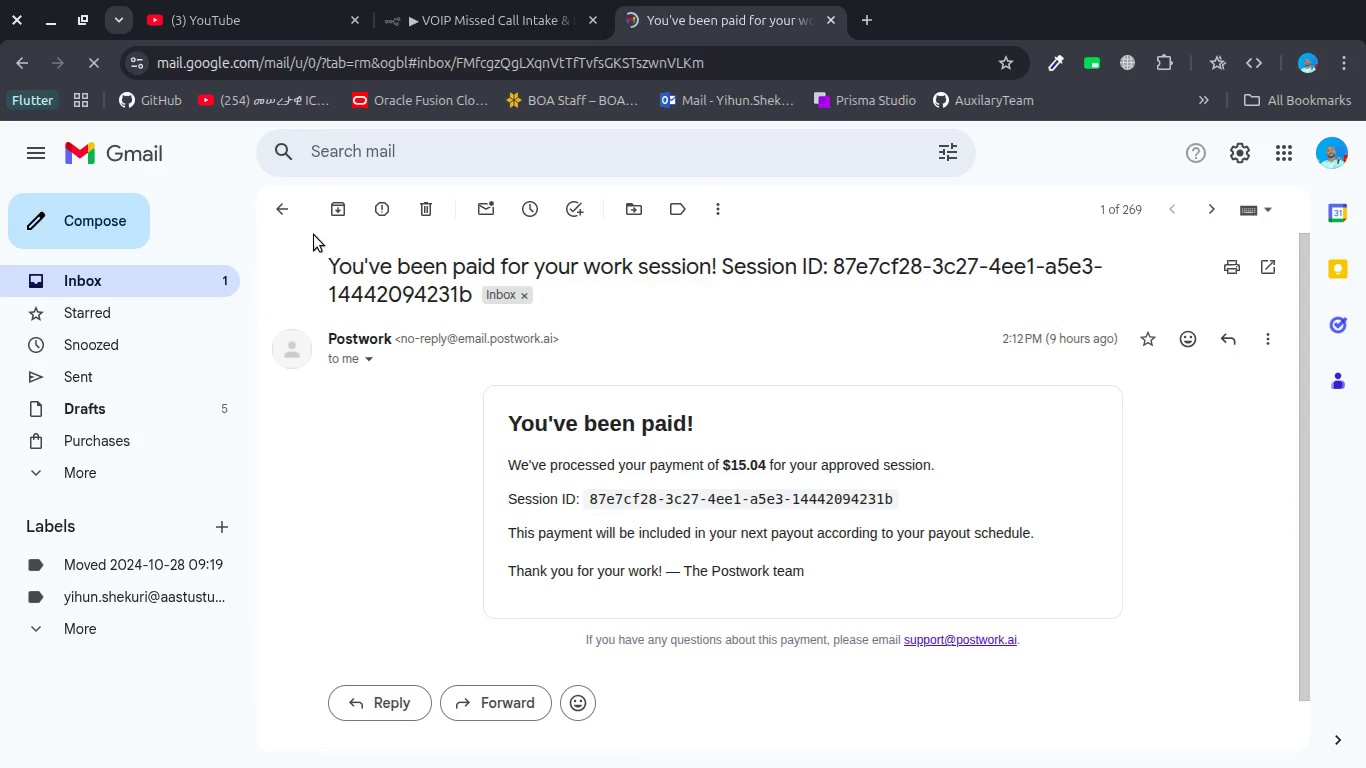 
left_click([280, 213])
 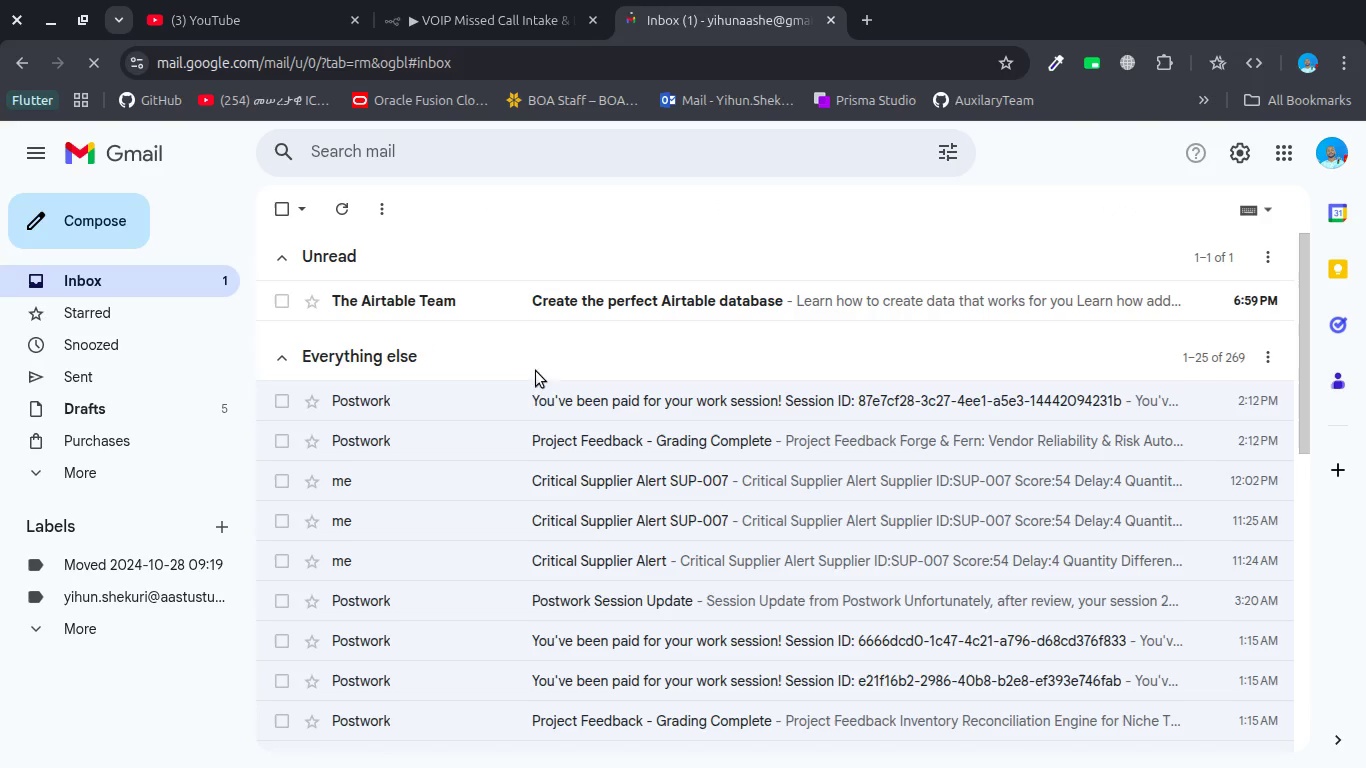 
left_click([539, 442])
 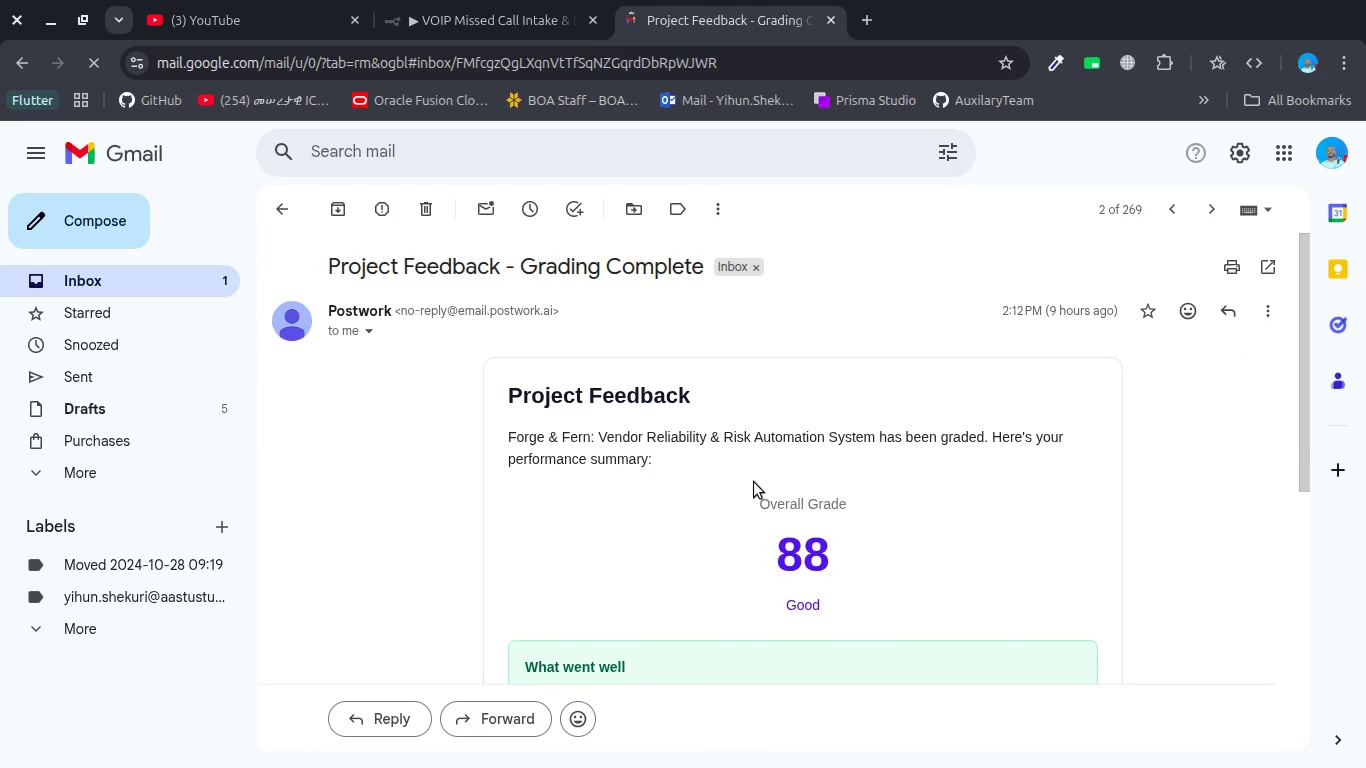 
scroll: coordinate [754, 482], scroll_direction: down, amount: 3.0
 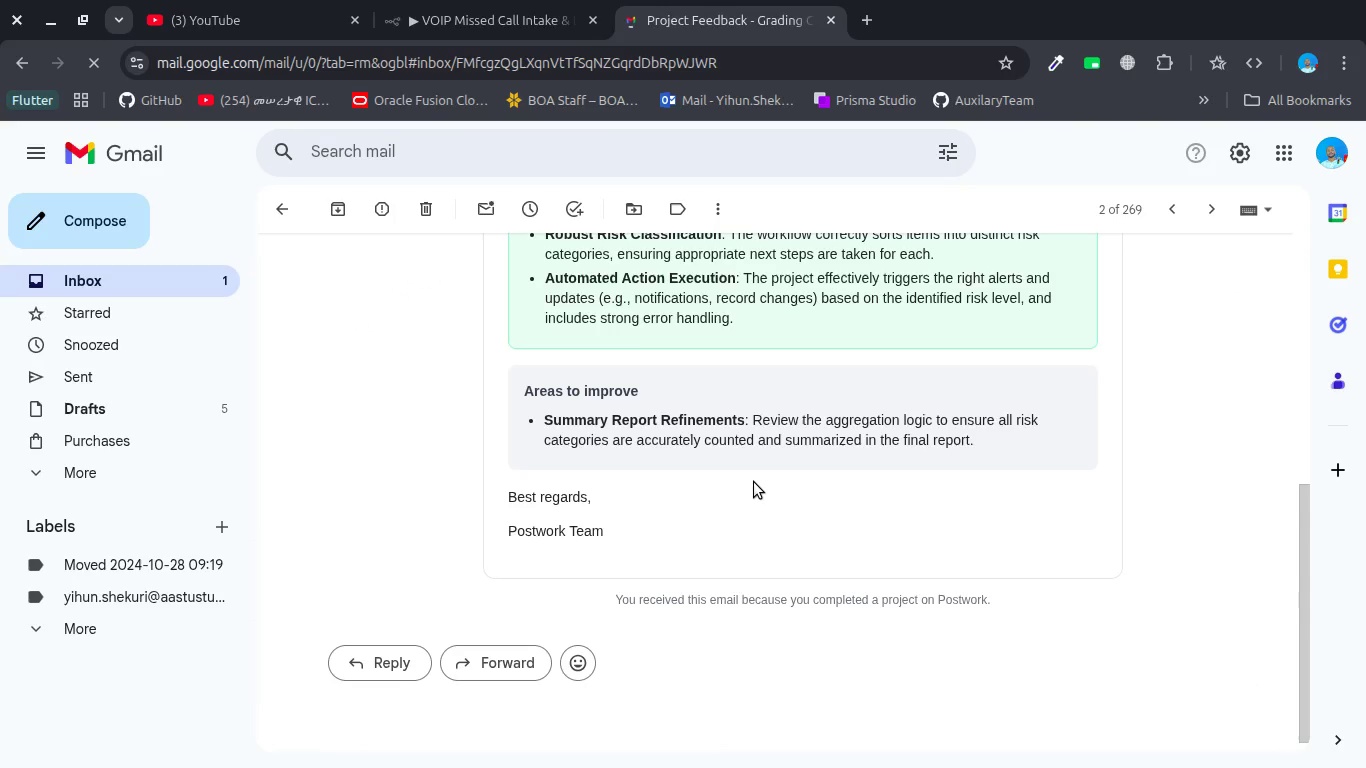 
scroll: coordinate [754, 482], scroll_direction: up, amount: 3.0
 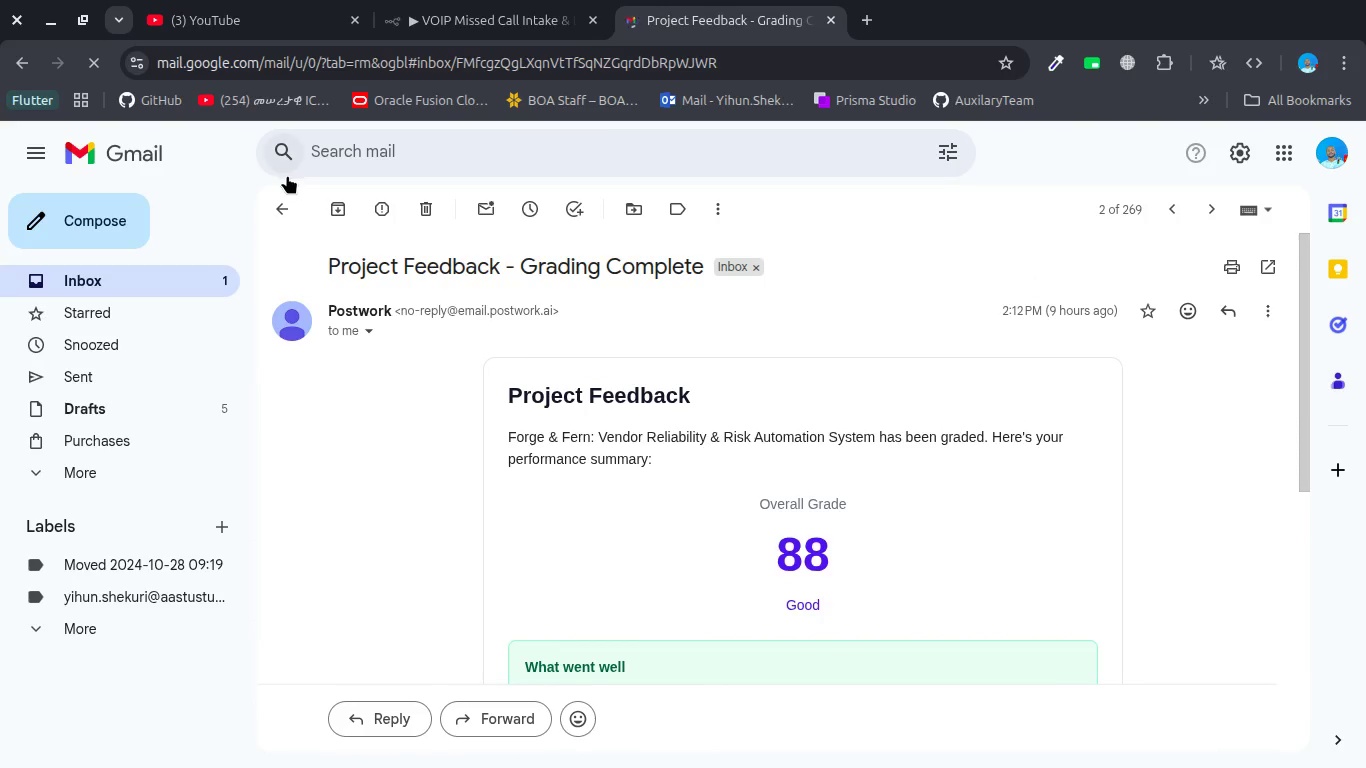 
left_click([286, 217])
 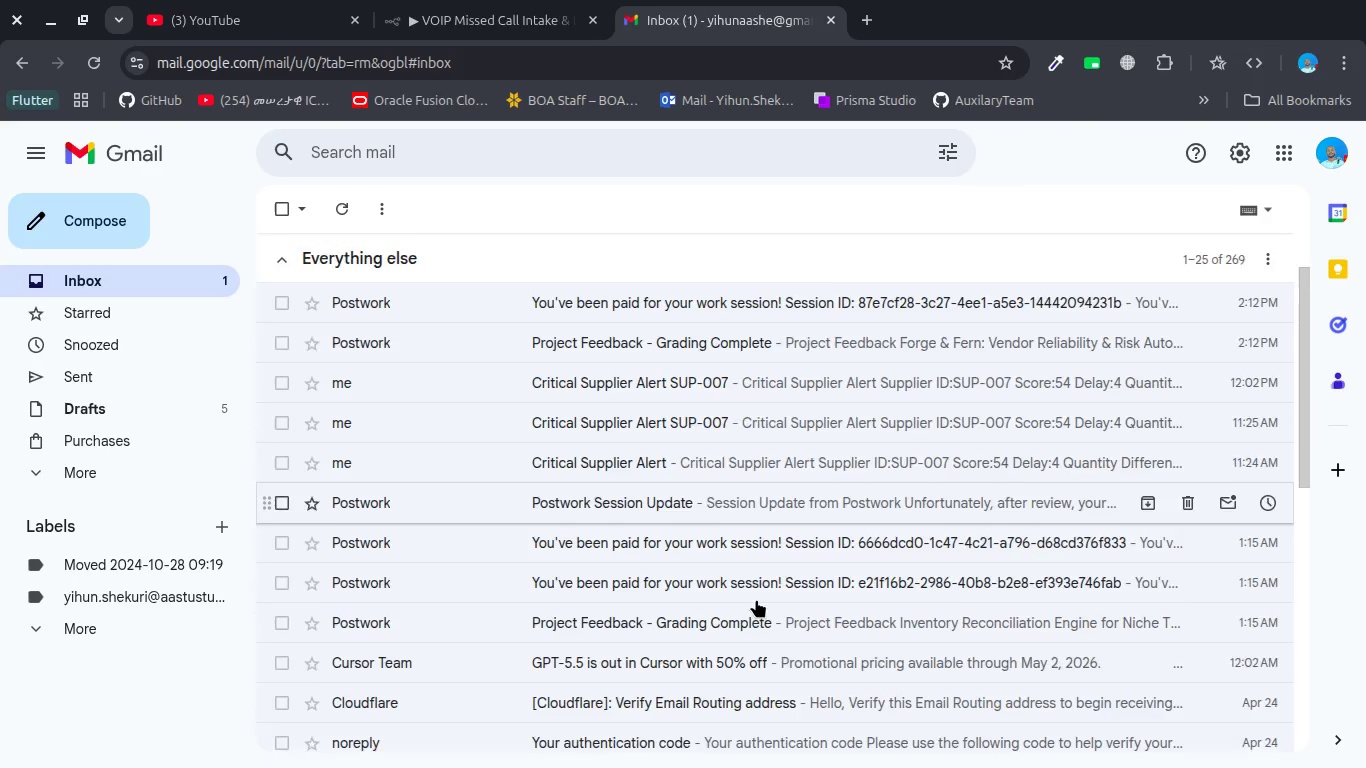 
wait(7.38)
 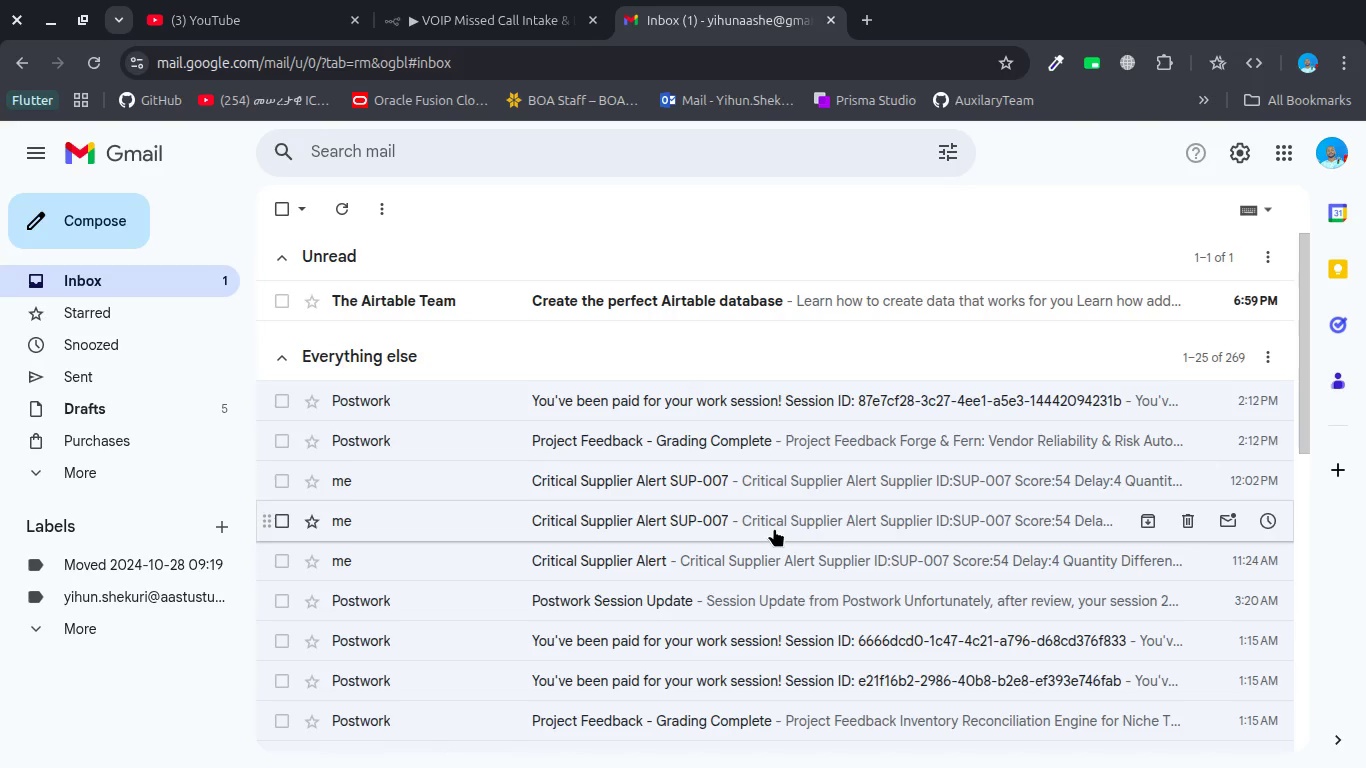 
scroll: coordinate [756, 599], scroll_direction: down, amount: 6.0
 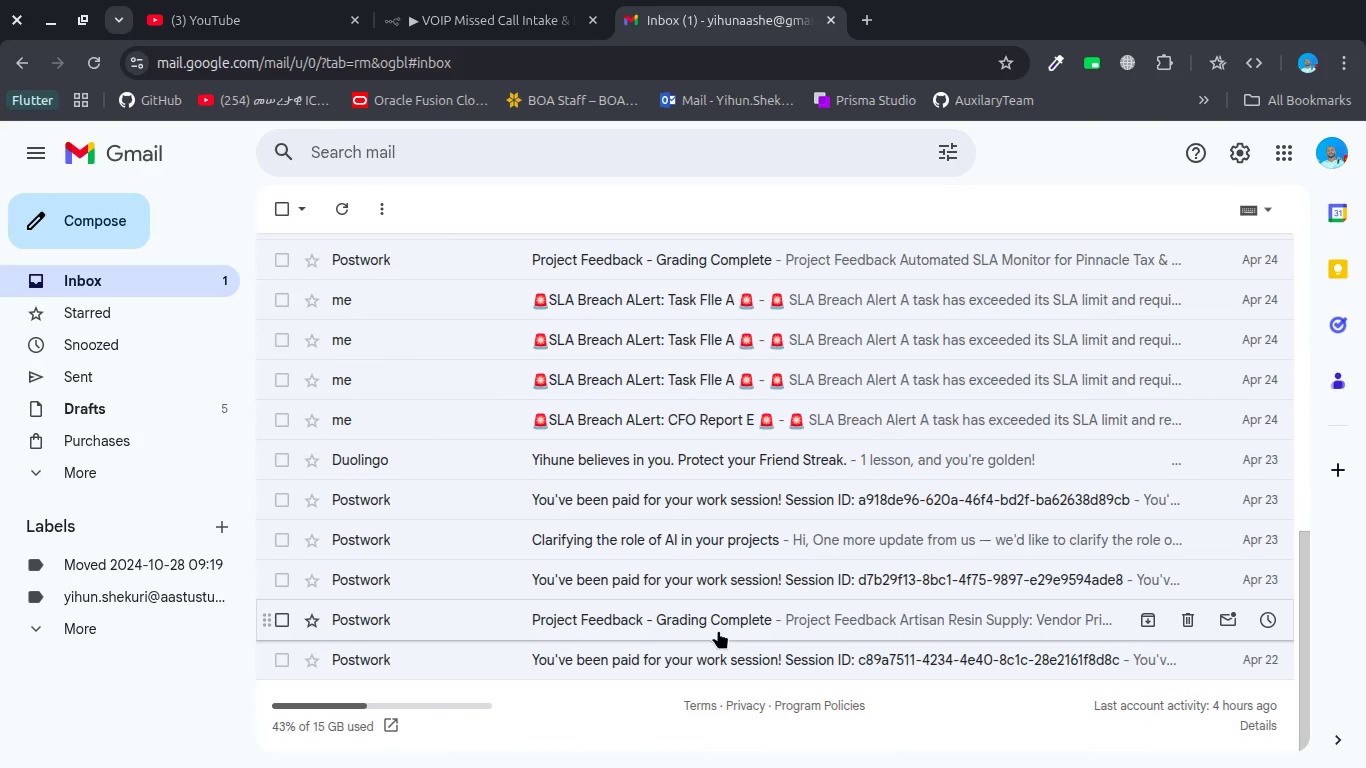 
left_click([718, 630])
 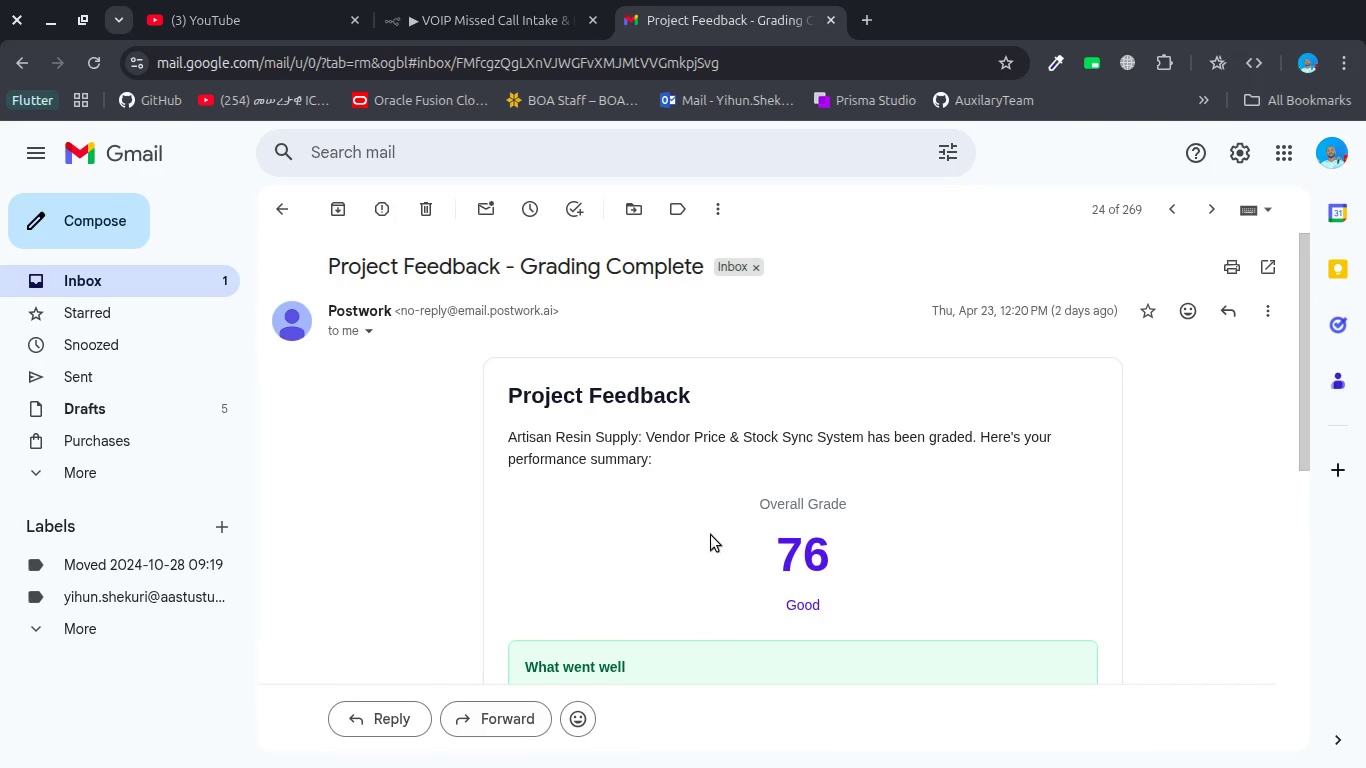 
scroll: coordinate [711, 535], scroll_direction: down, amount: 5.0
 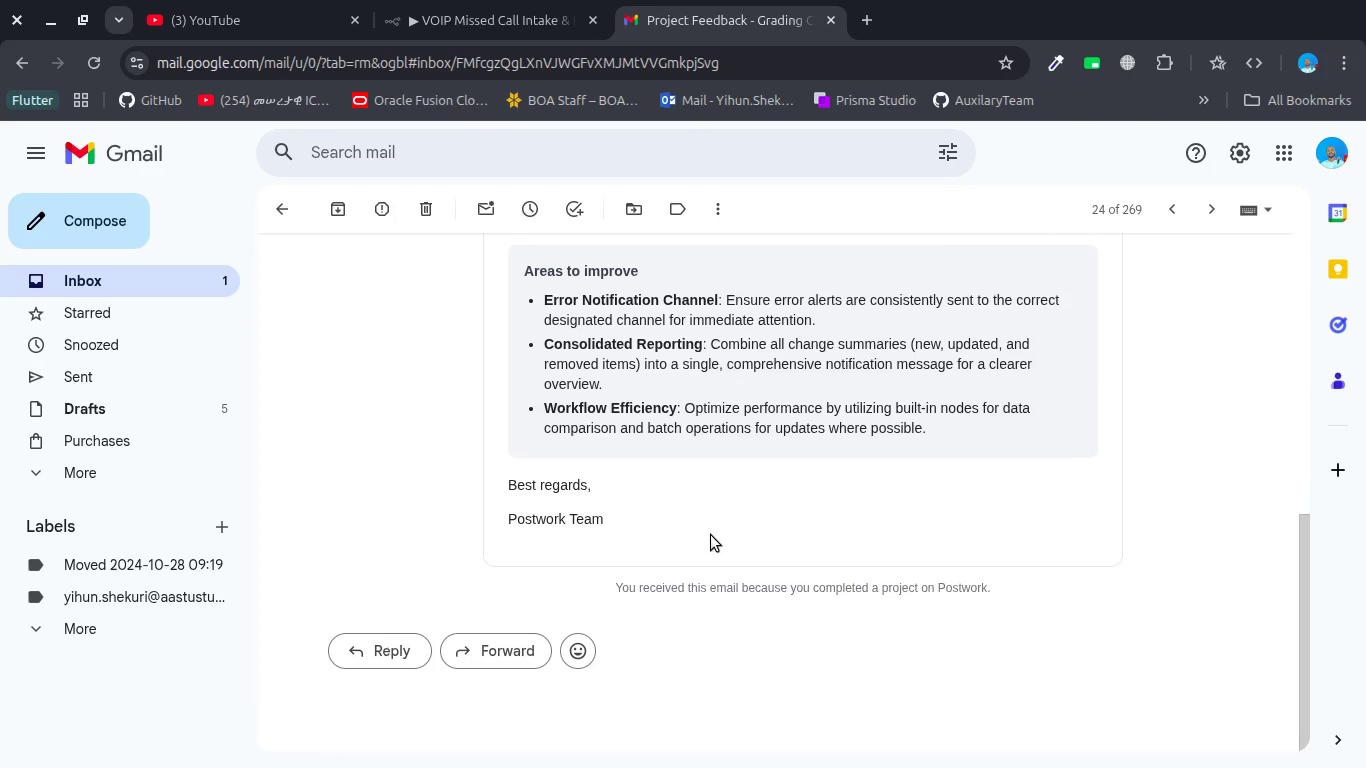 
scroll: coordinate [711, 535], scroll_direction: up, amount: 5.0
 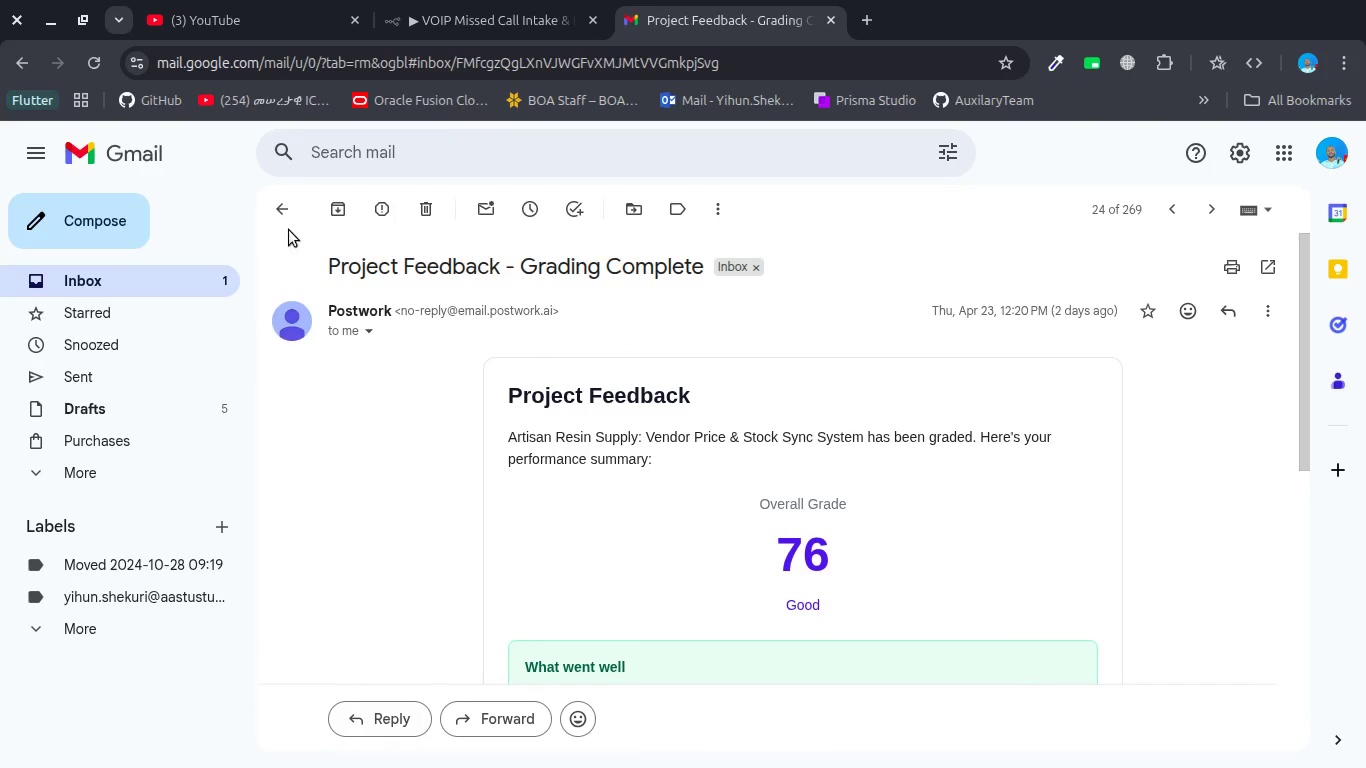 
left_click([286, 214])
 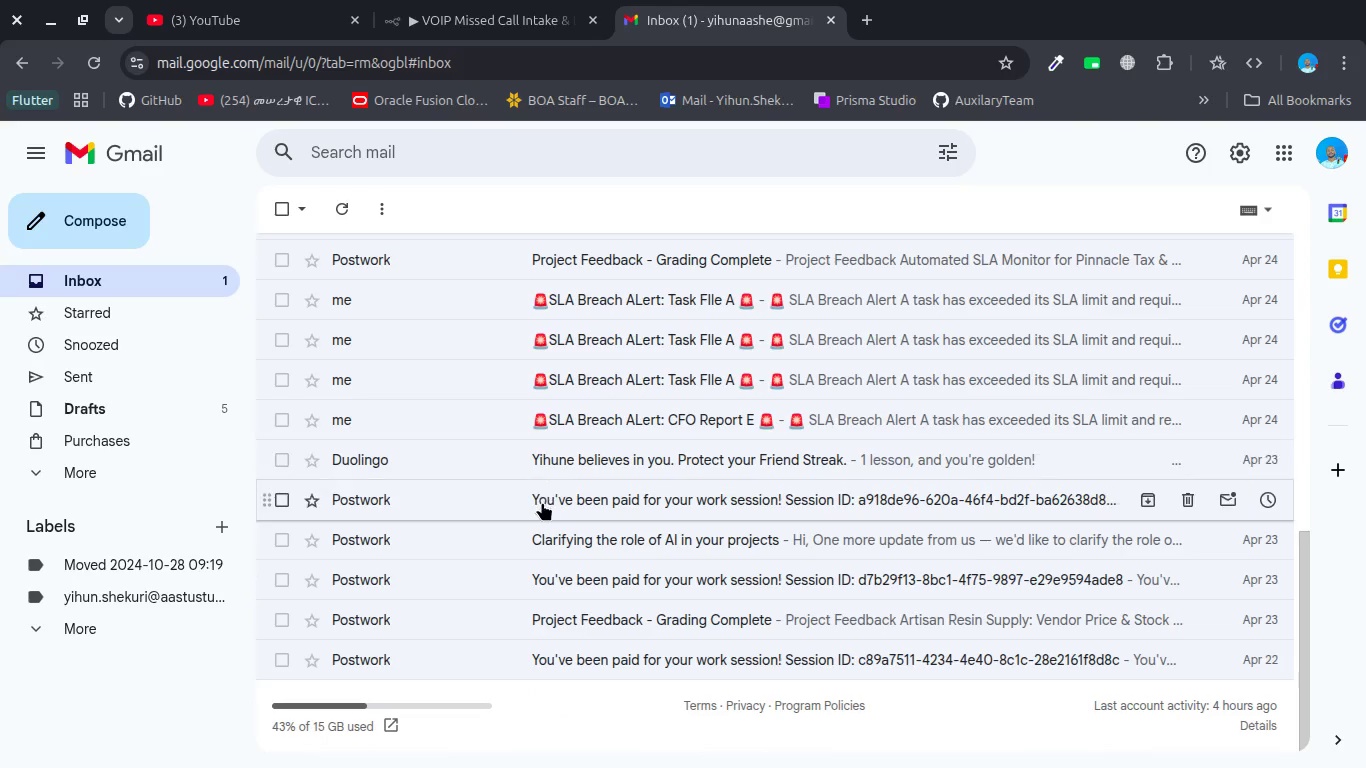 
scroll: coordinate [542, 502], scroll_direction: down, amount: 4.0
 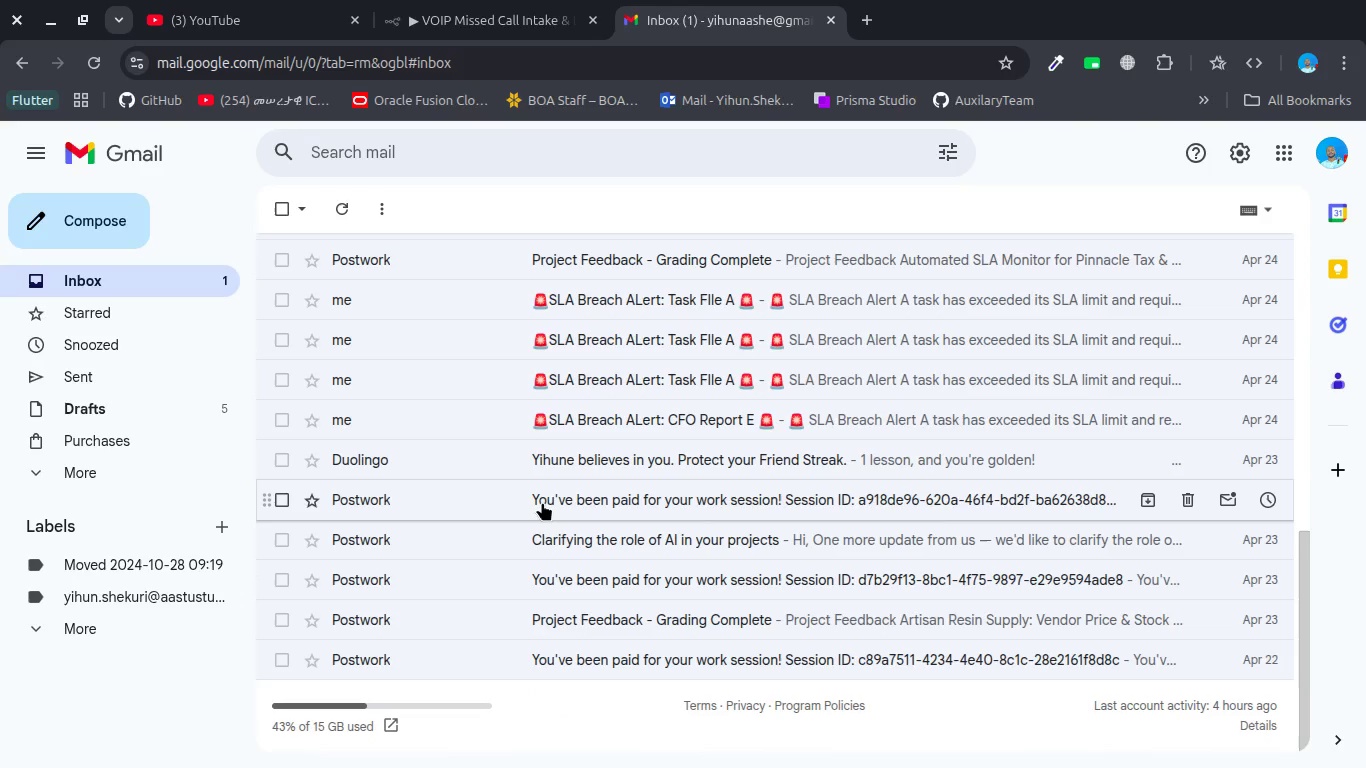 
scroll: coordinate [542, 502], scroll_direction: none, amount: 0.0
 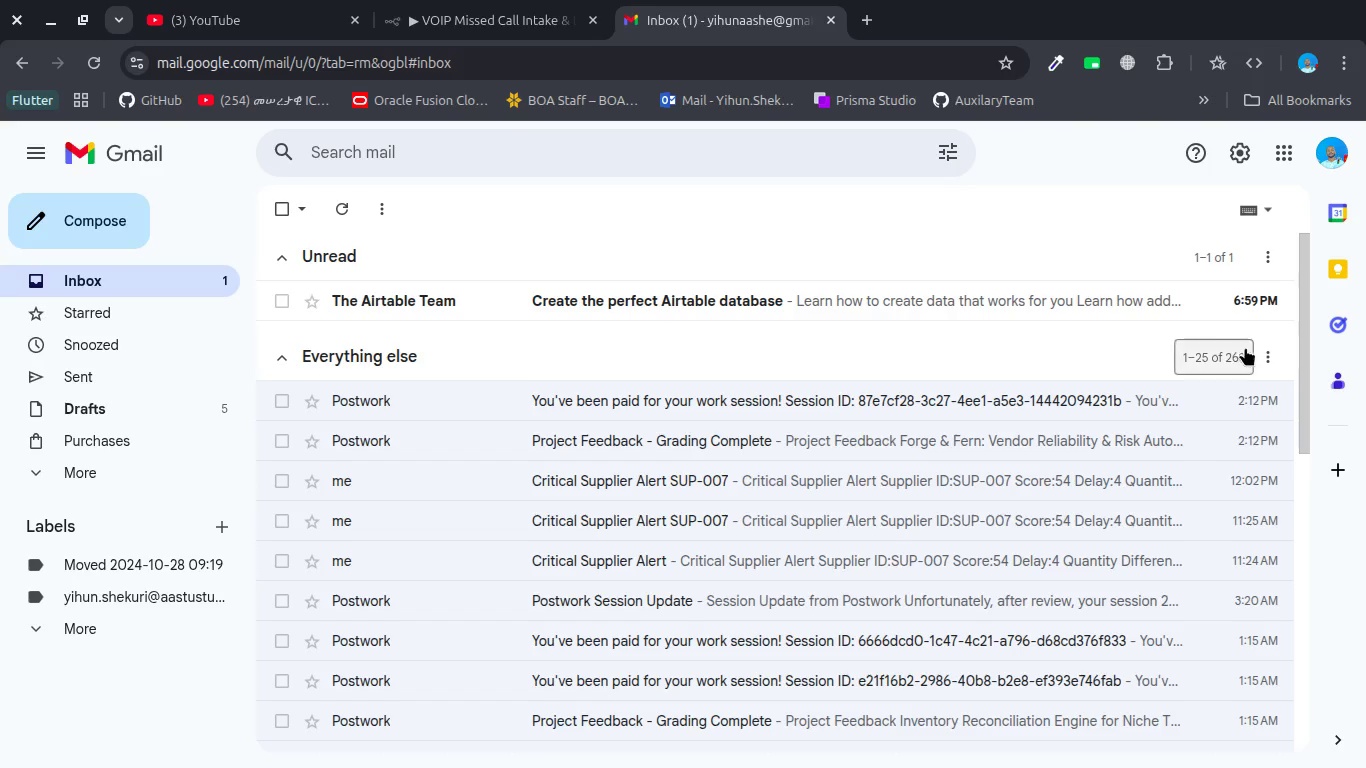 
left_click([1268, 351])
 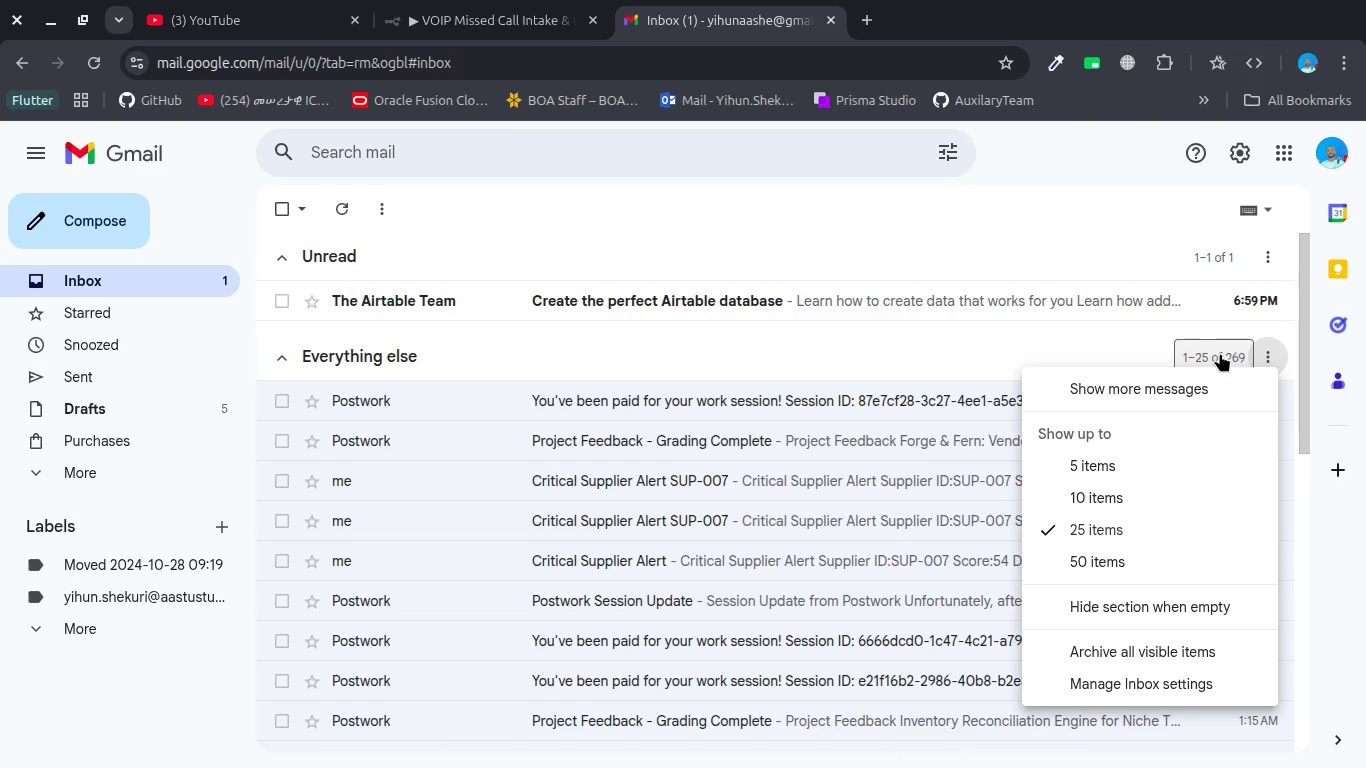 
left_click([1220, 353])
 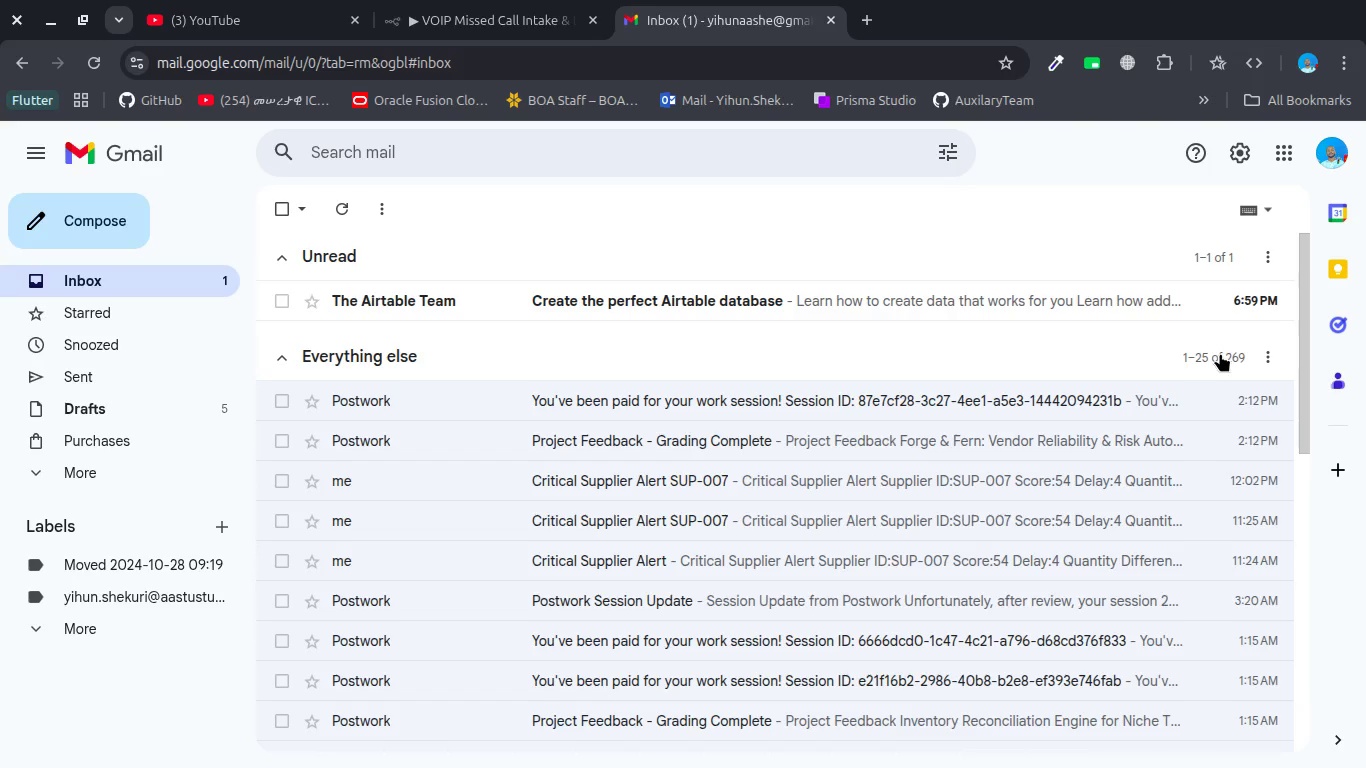 
left_click([1220, 353])
 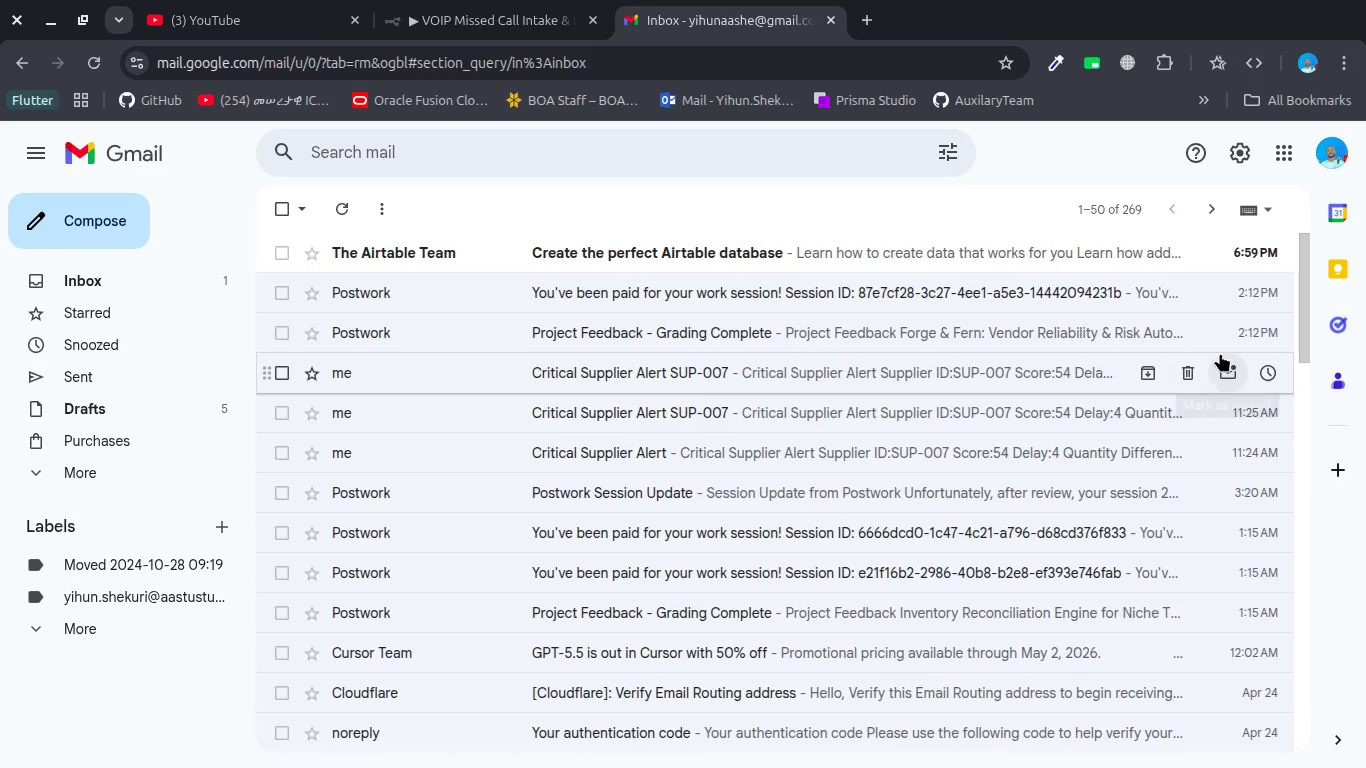 
scroll: coordinate [1147, 481], scroll_direction: up, amount: 4.0
 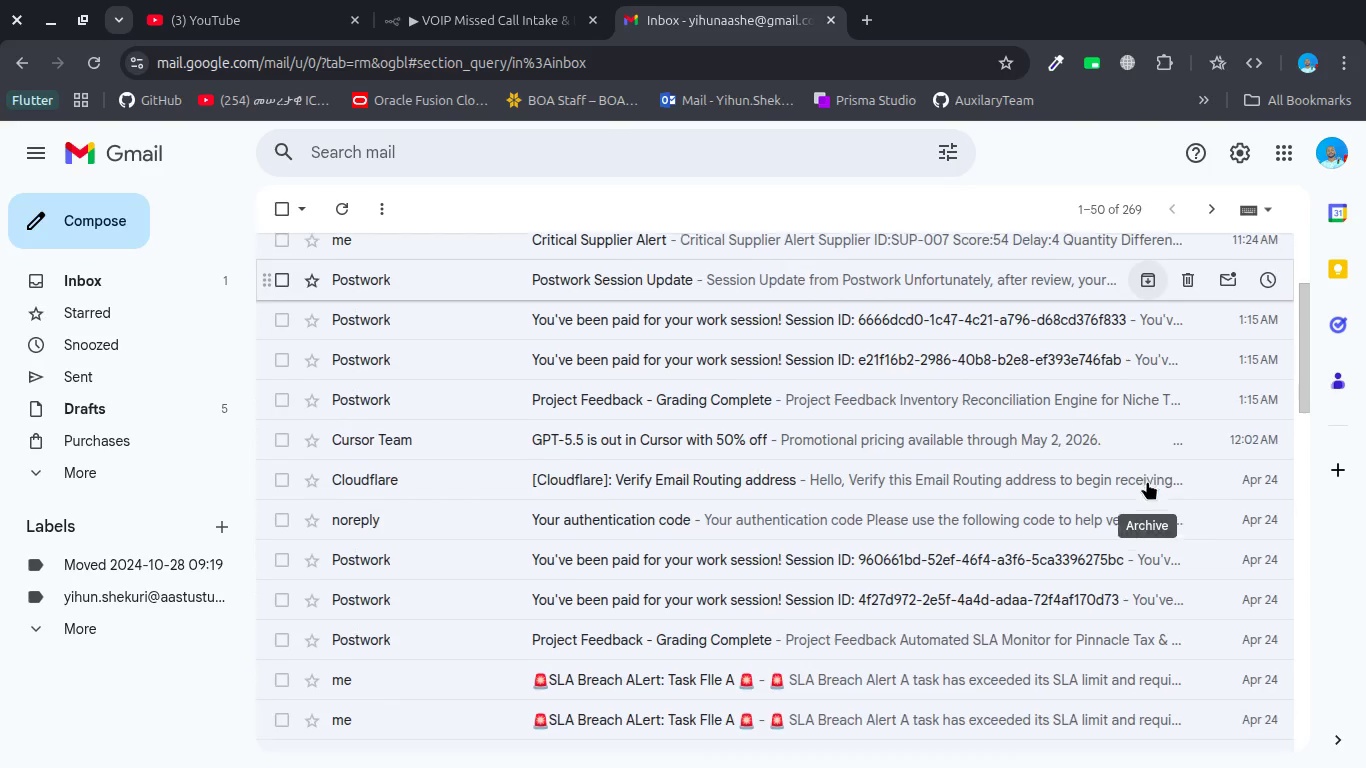 
scroll: coordinate [1147, 481], scroll_direction: down, amount: 6.0
 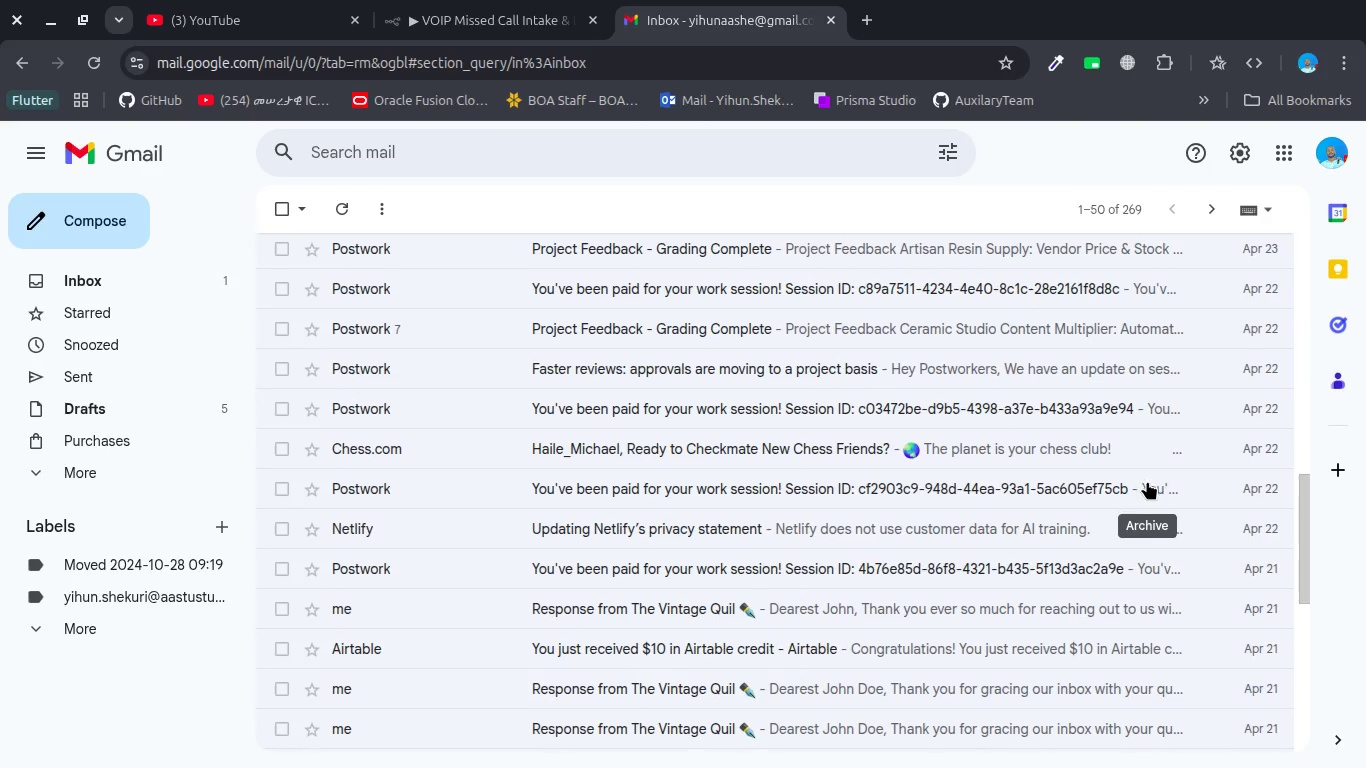 
scroll: coordinate [1147, 481], scroll_direction: none, amount: 0.0
 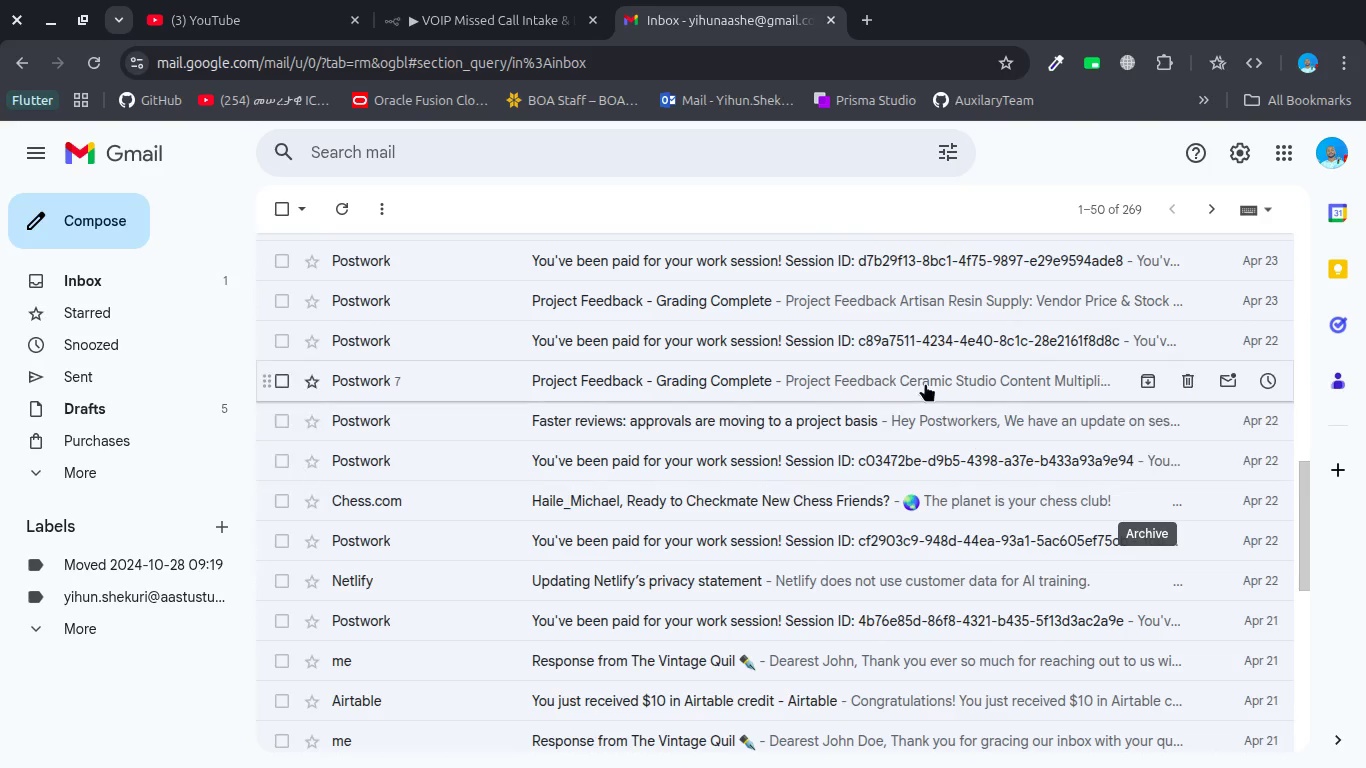 
left_click([917, 380])
 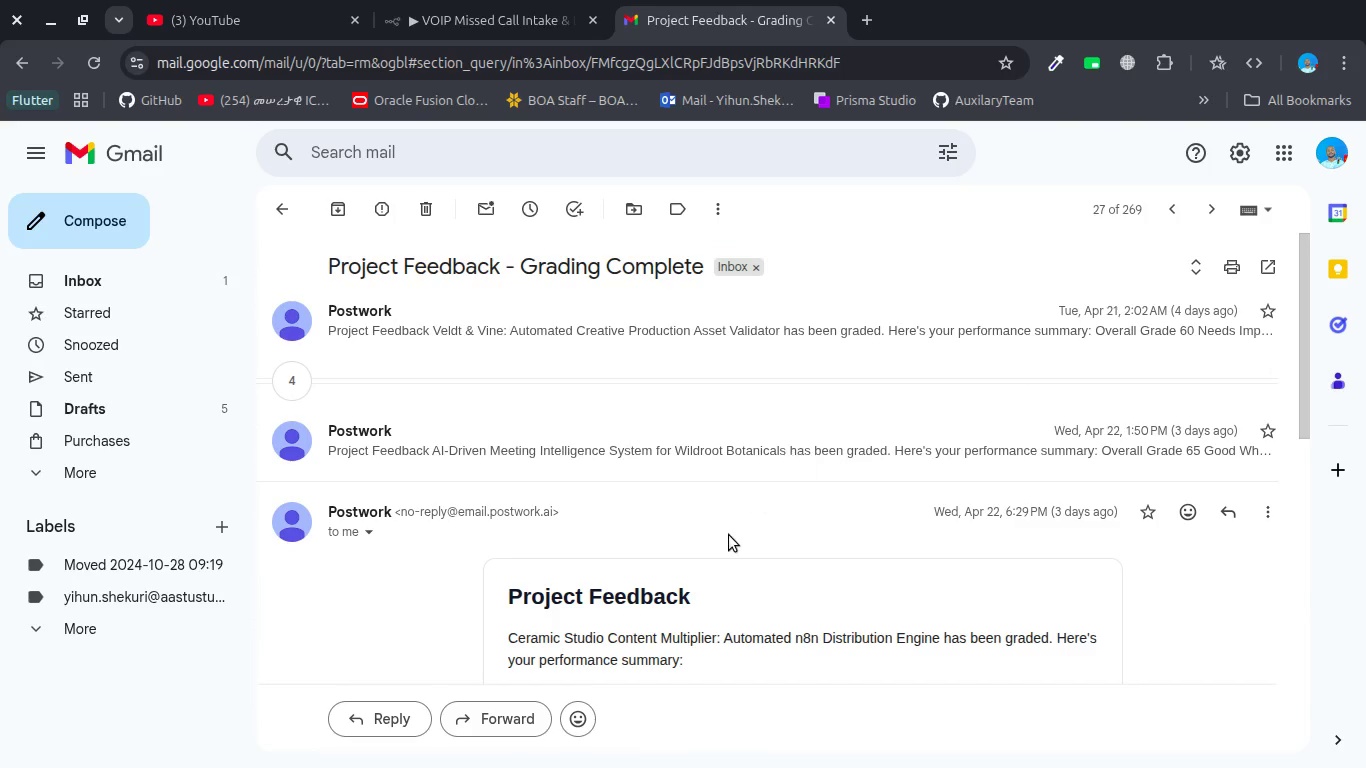 
scroll: coordinate [729, 535], scroll_direction: down, amount: 4.0
 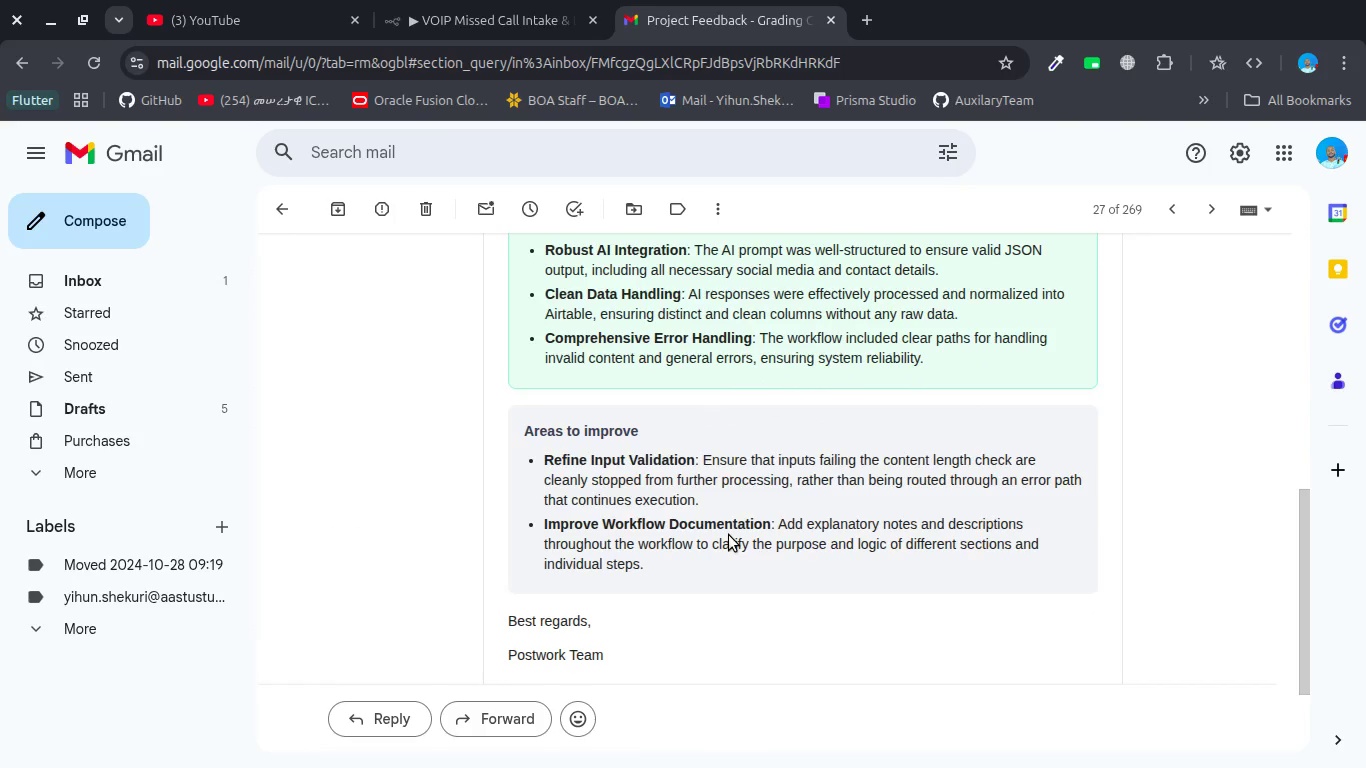 
scroll: coordinate [729, 535], scroll_direction: up, amount: 4.0
 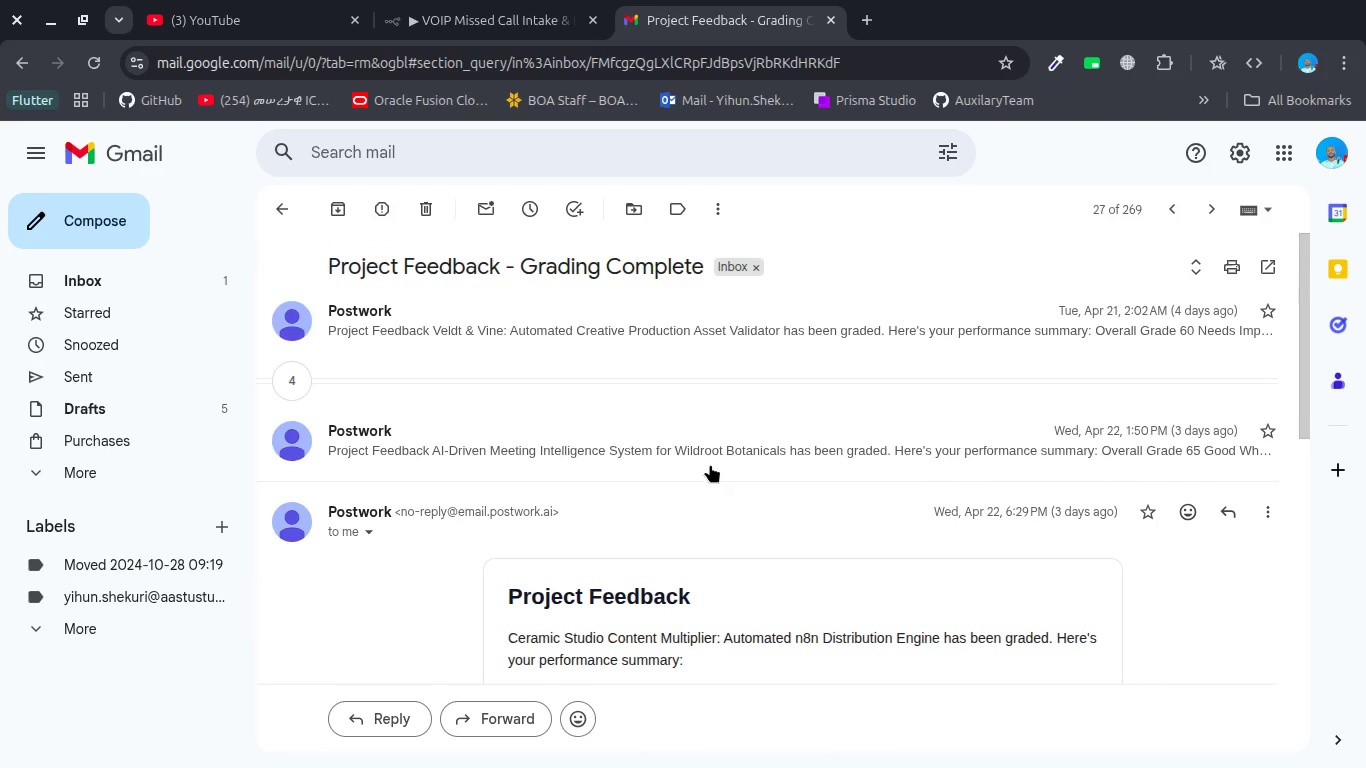 
left_click([710, 459])
 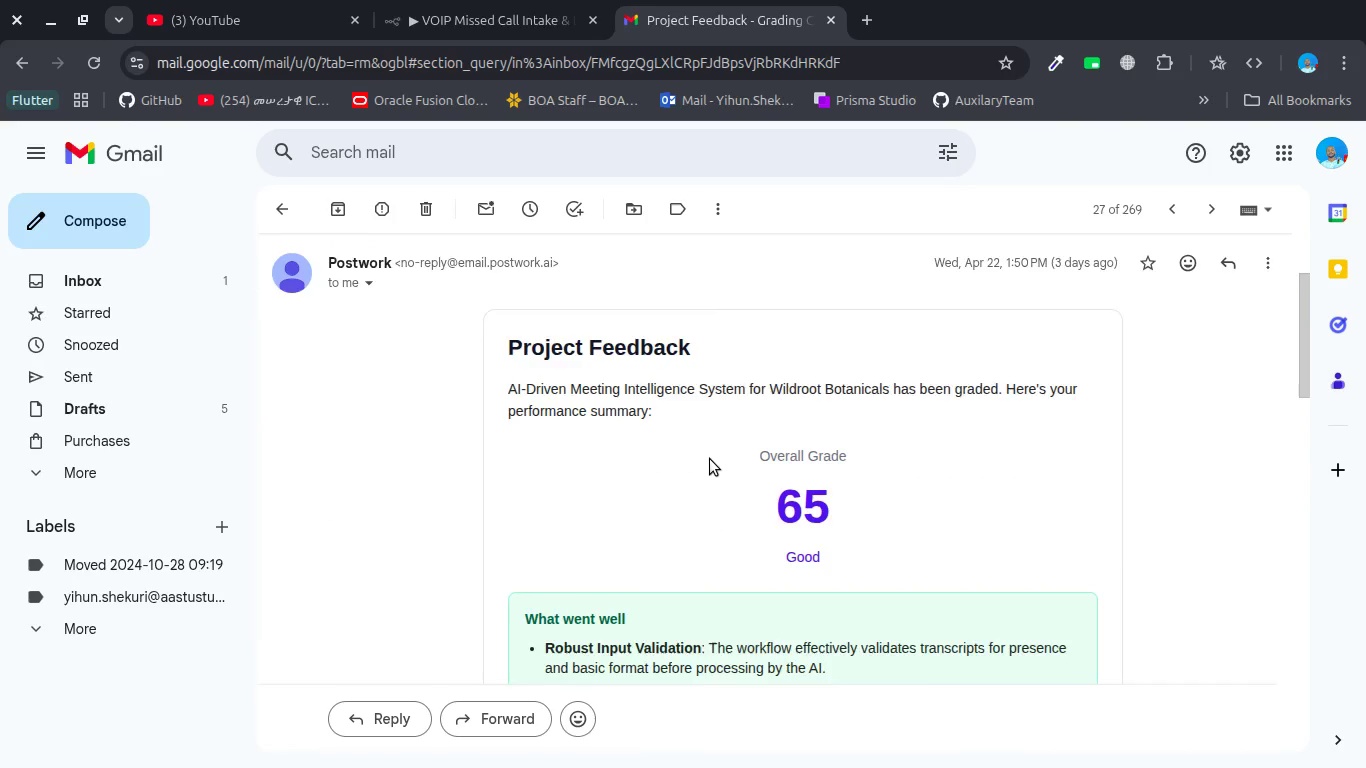 
scroll: coordinate [710, 459], scroll_direction: down, amount: 3.0
 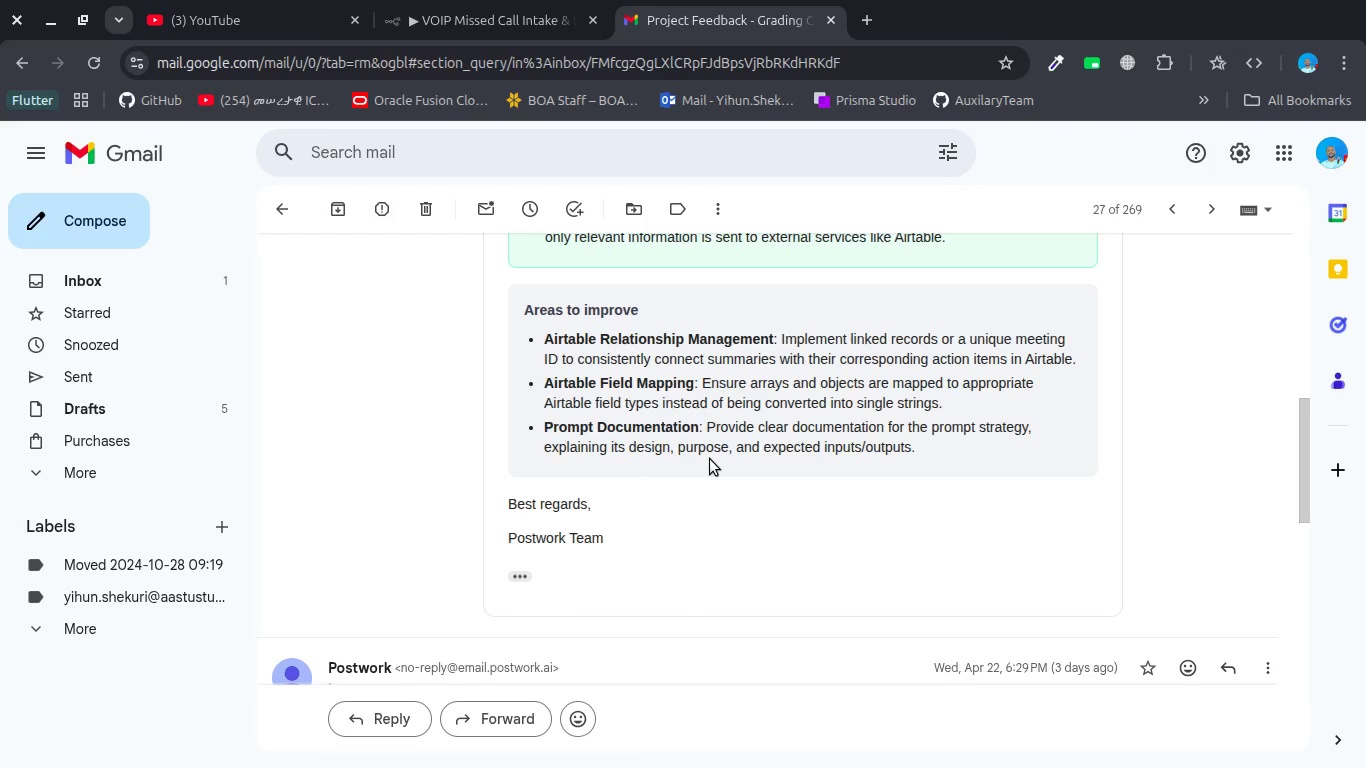 
wait(39.07)
 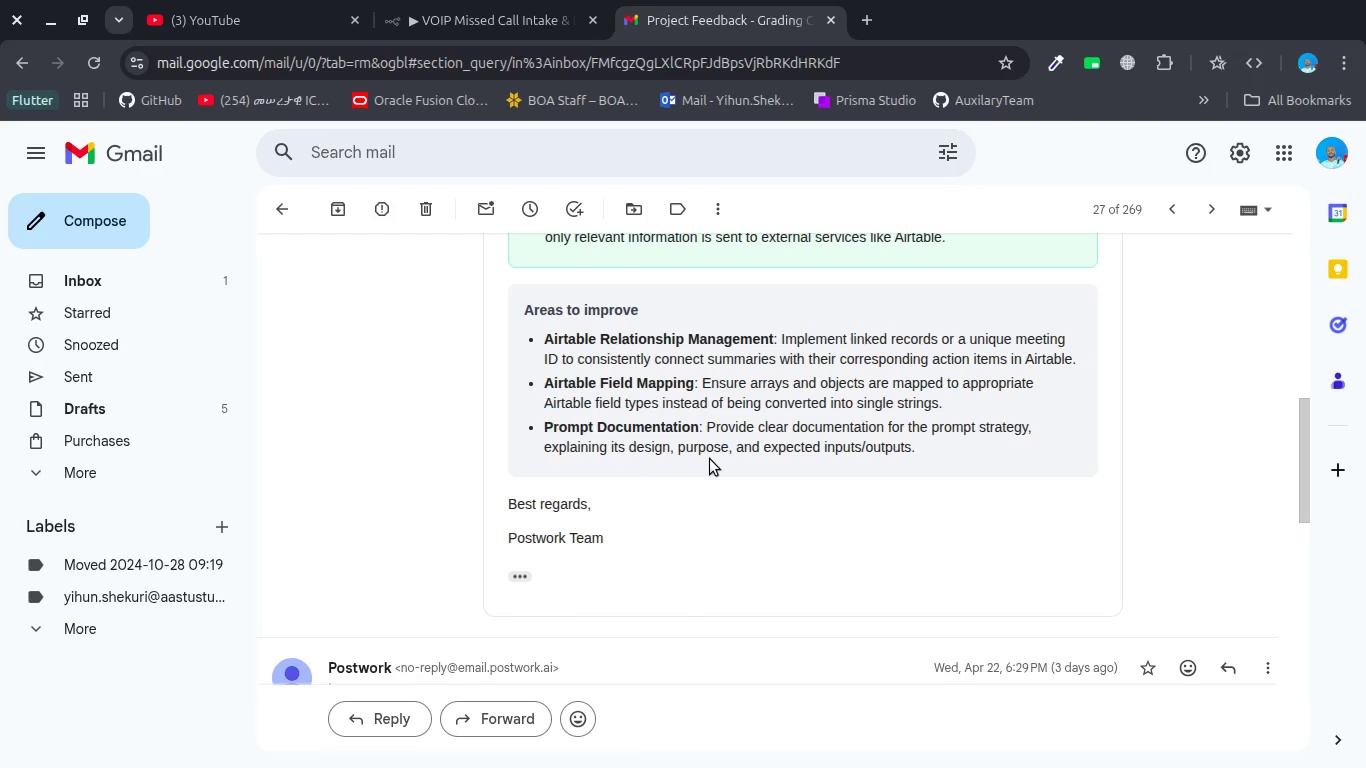 
double_click([690, 433])
 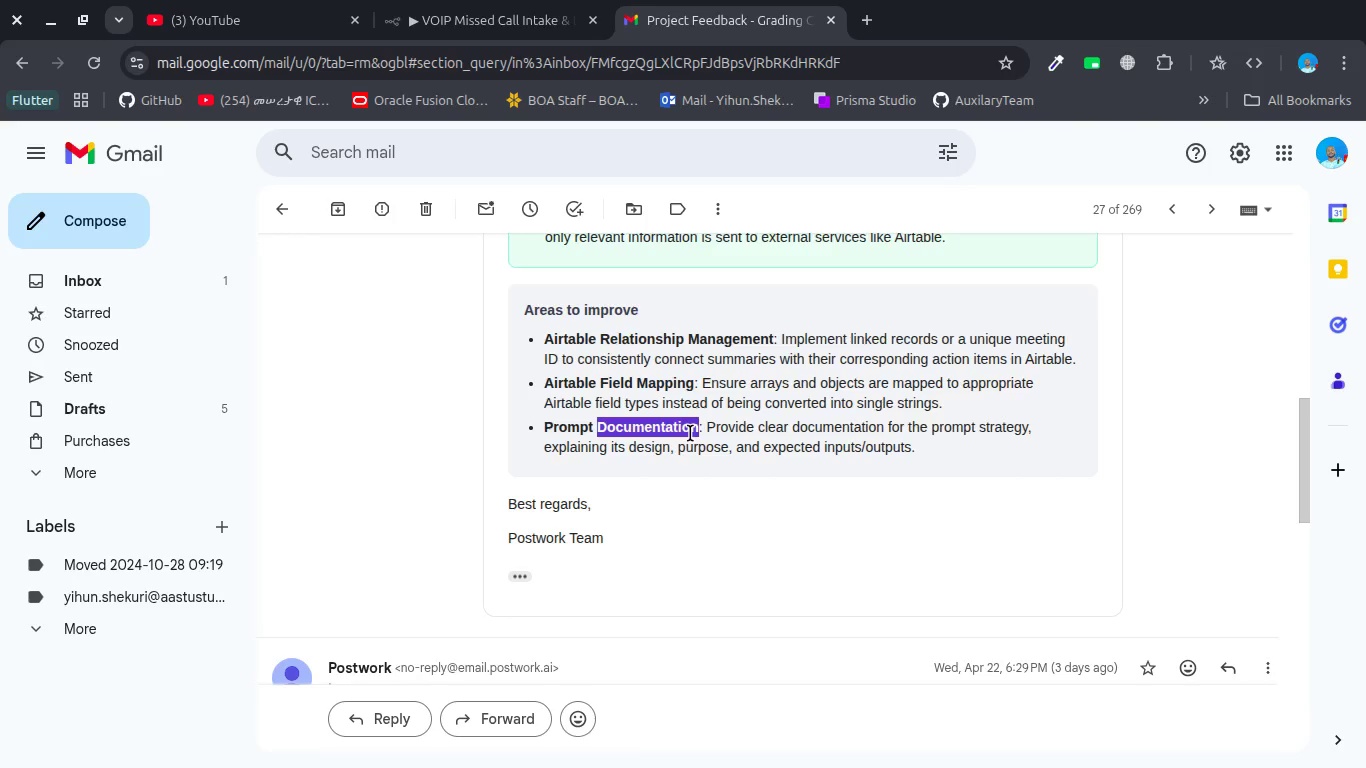 
scroll: coordinate [690, 433], scroll_direction: up, amount: 9.0
 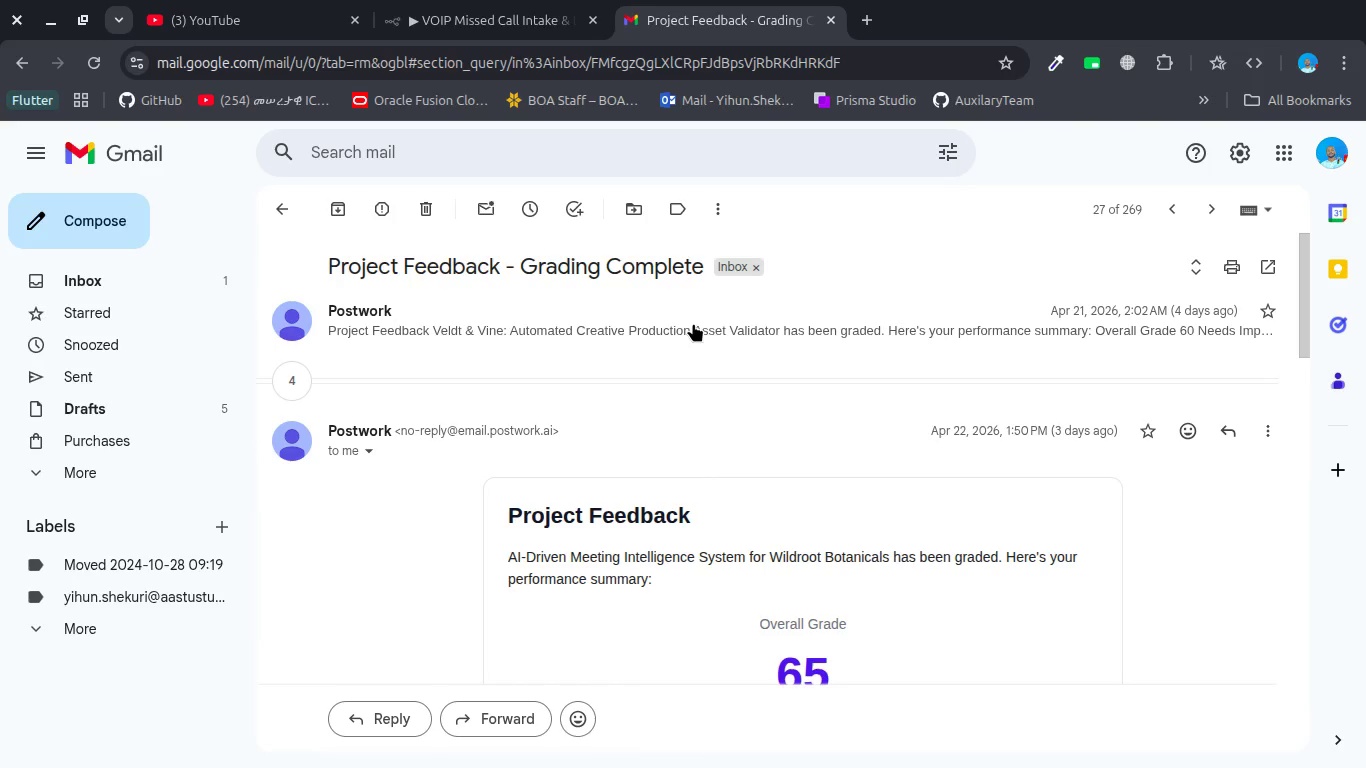 
wait(74.17)
 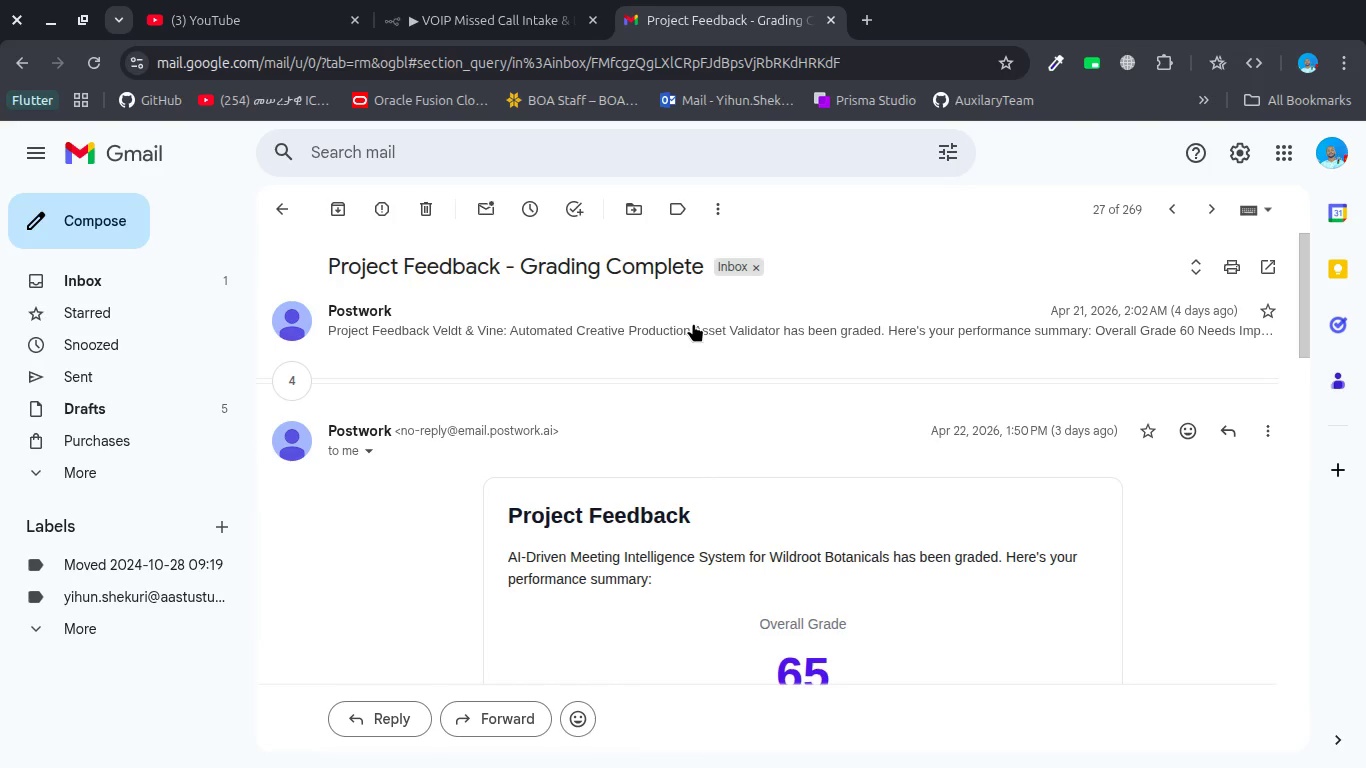 
scroll: coordinate [685, 322], scroll_direction: down, amount: 1.0
 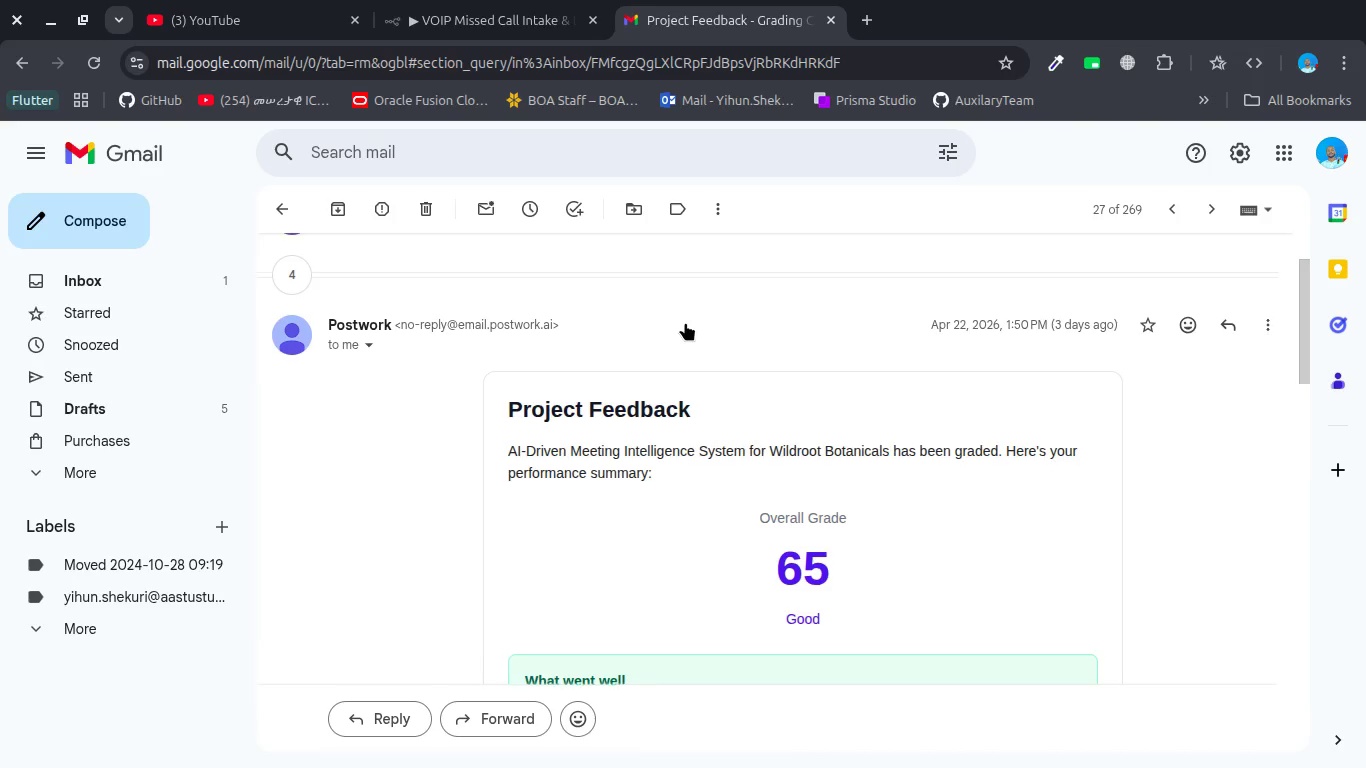 
wait(6.4)
 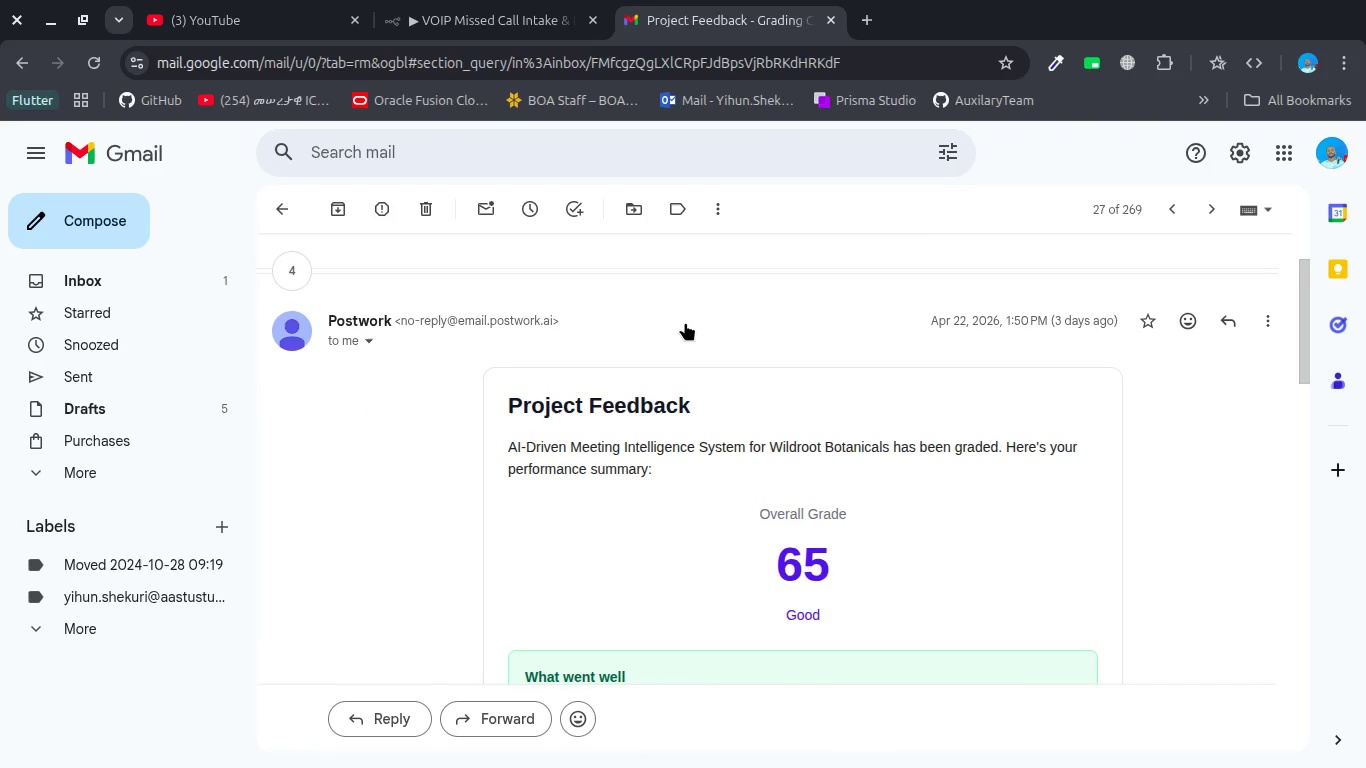 
scroll: coordinate [685, 322], scroll_direction: down, amount: 2.0
 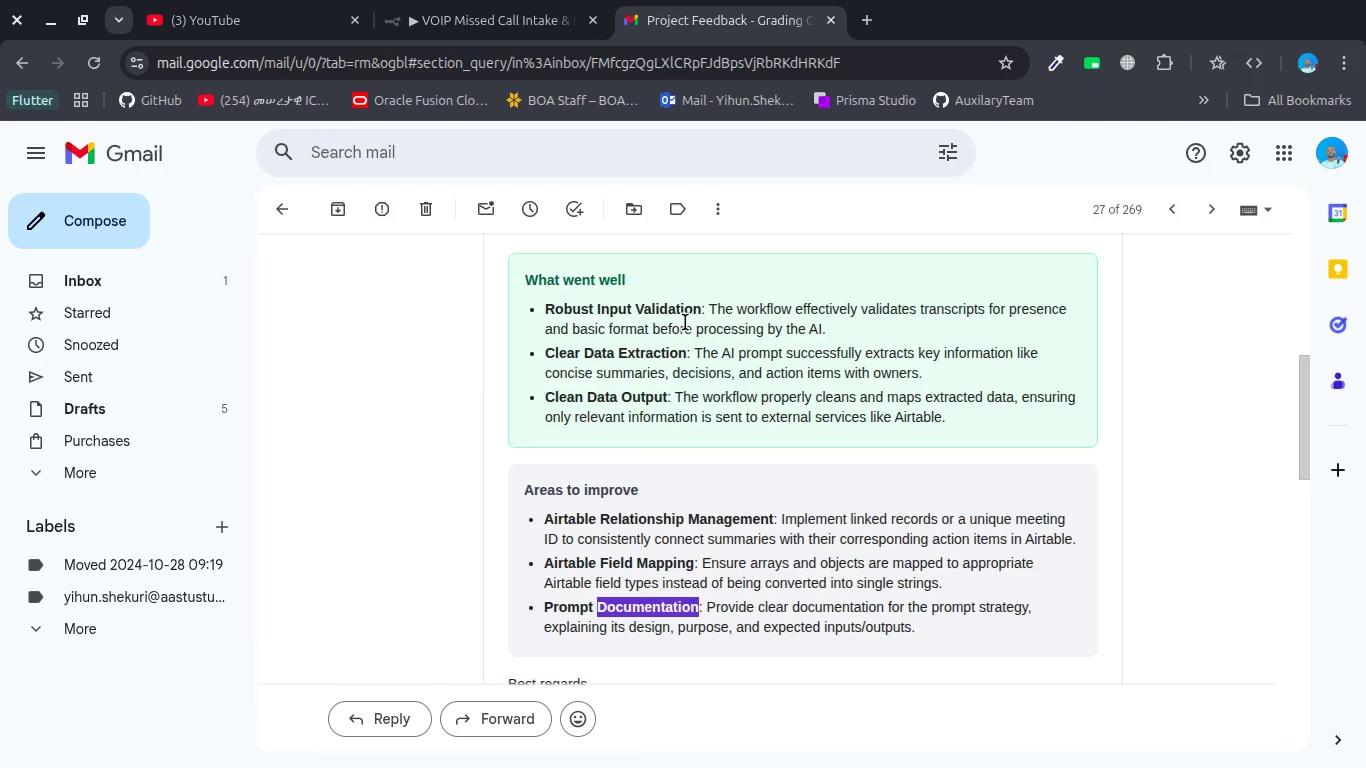 
wait(127.93)
 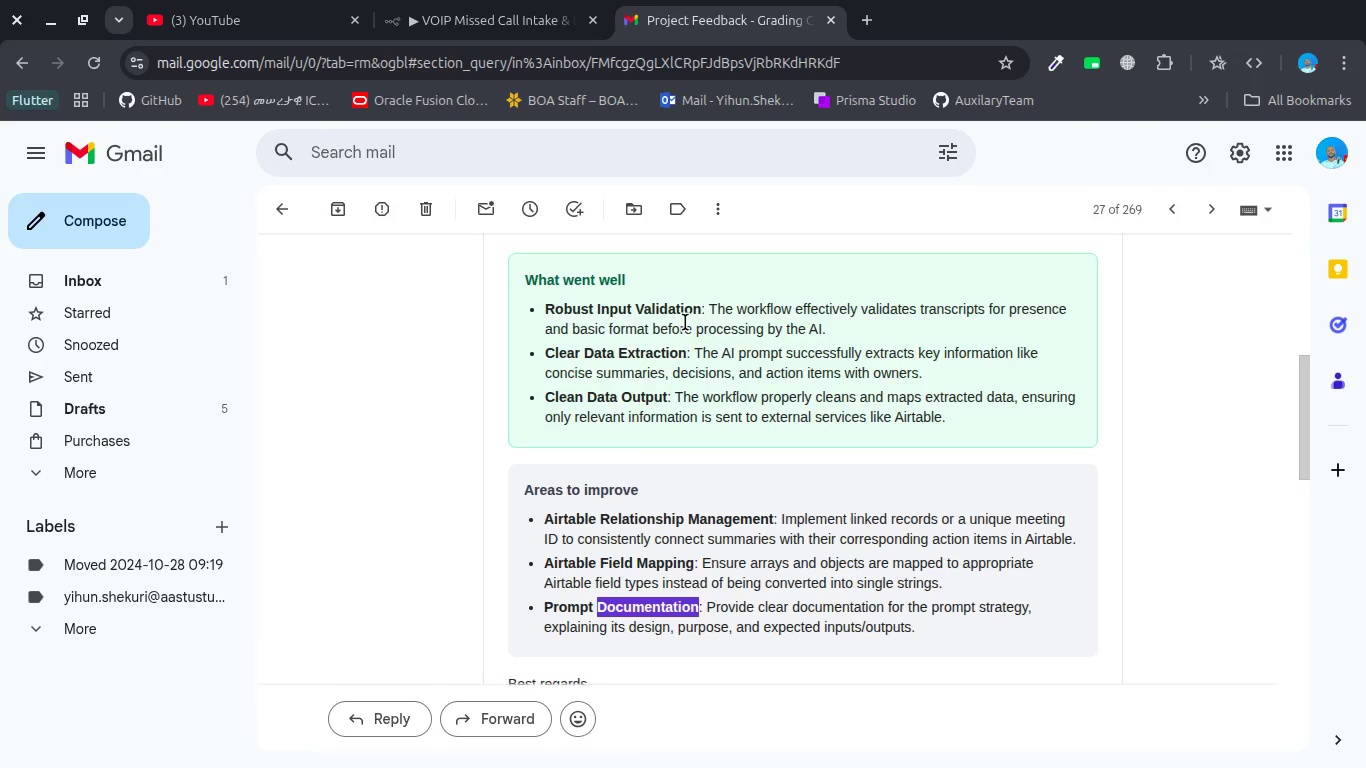 
left_click([451, 32])
 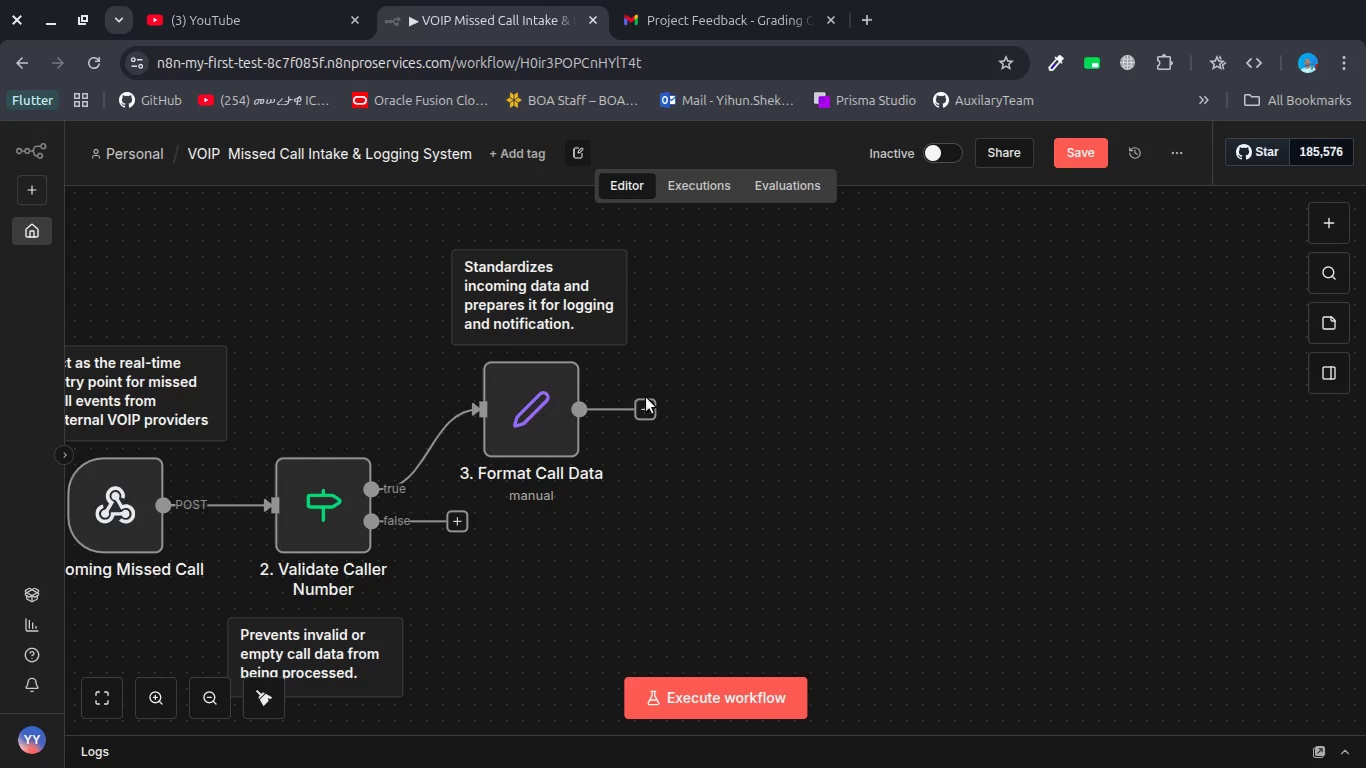 
left_click([648, 405])
 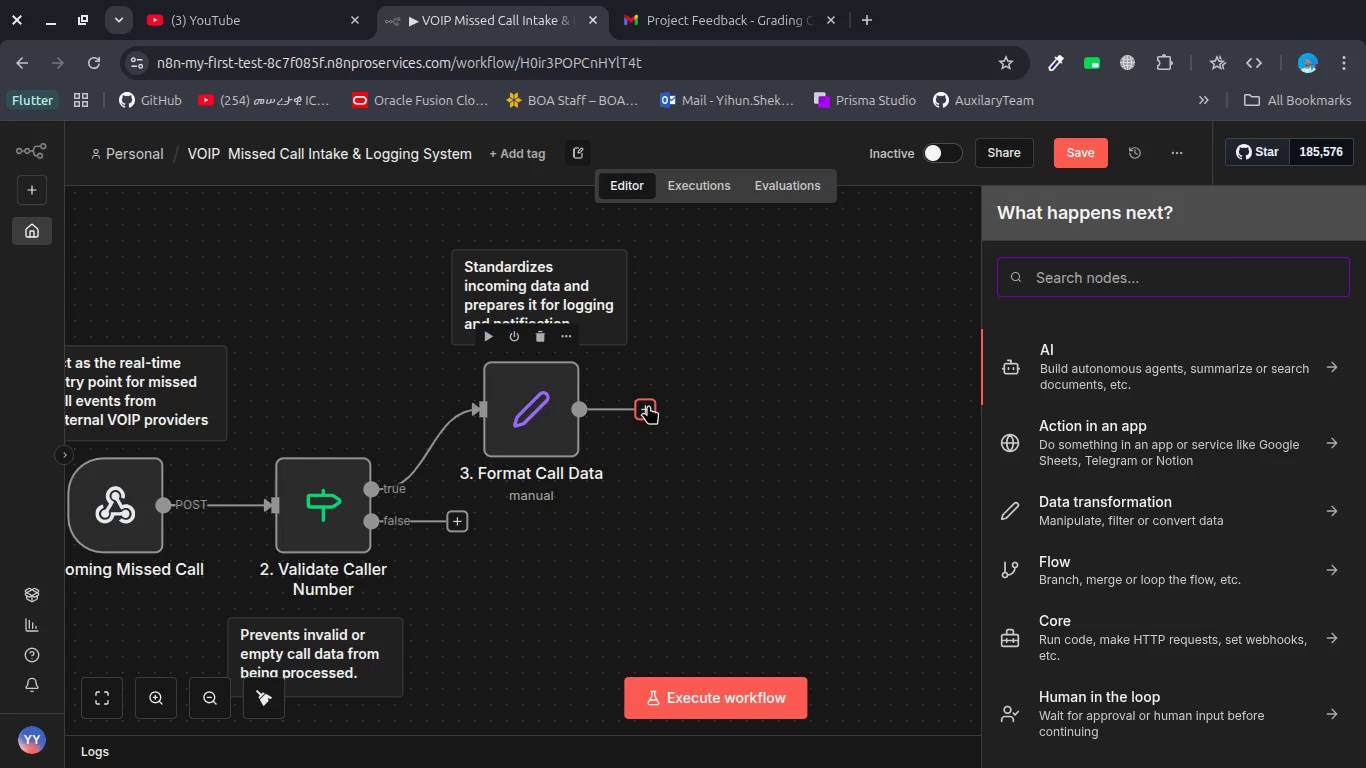 
type(goog)
 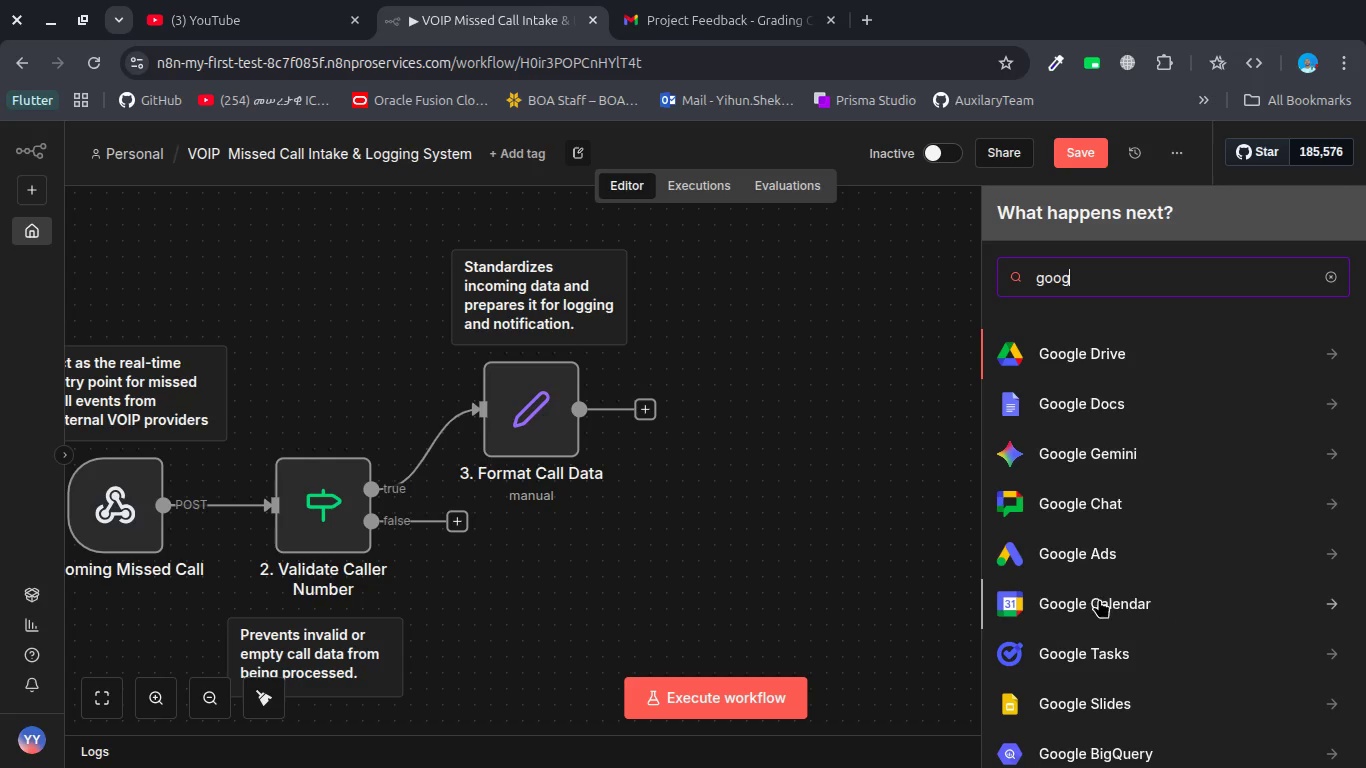 
scroll: coordinate [1095, 605], scroll_direction: down, amount: 3.0
 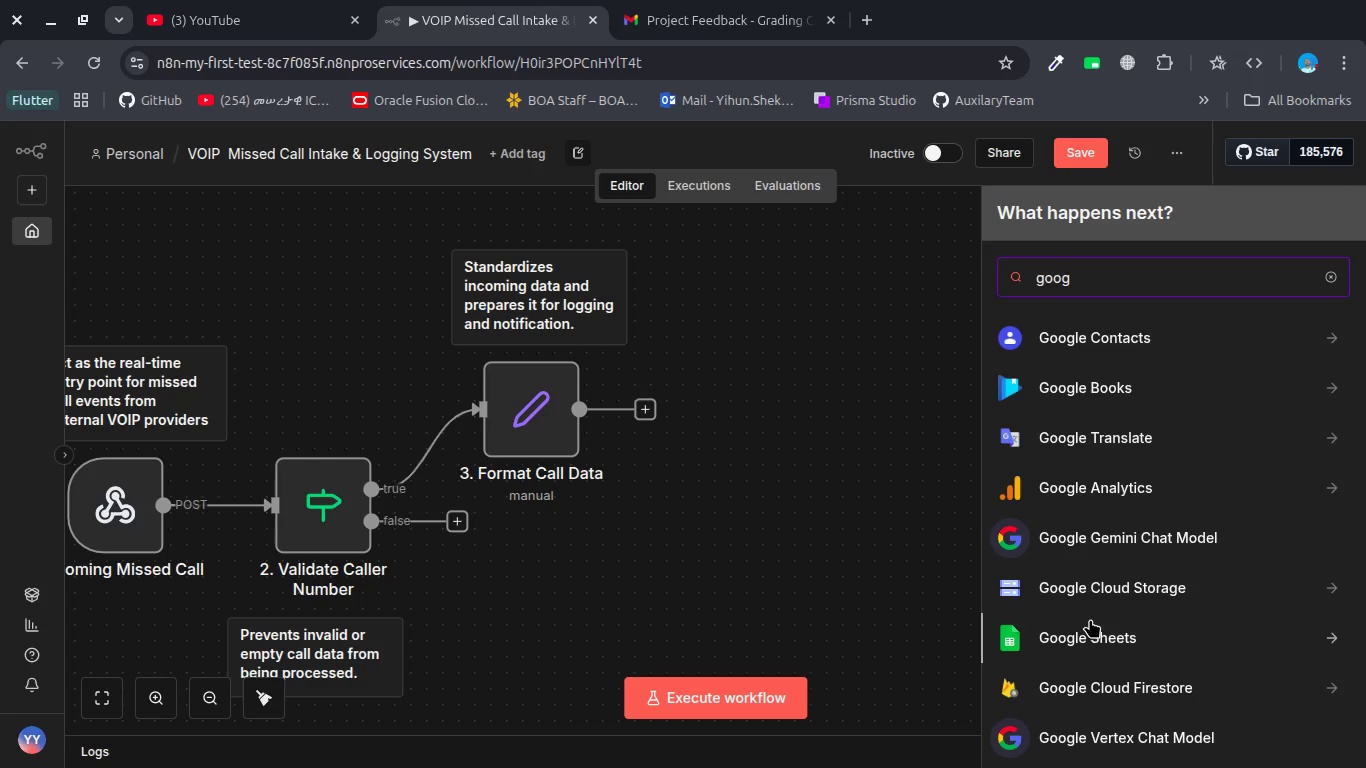 
left_click([1088, 624])
 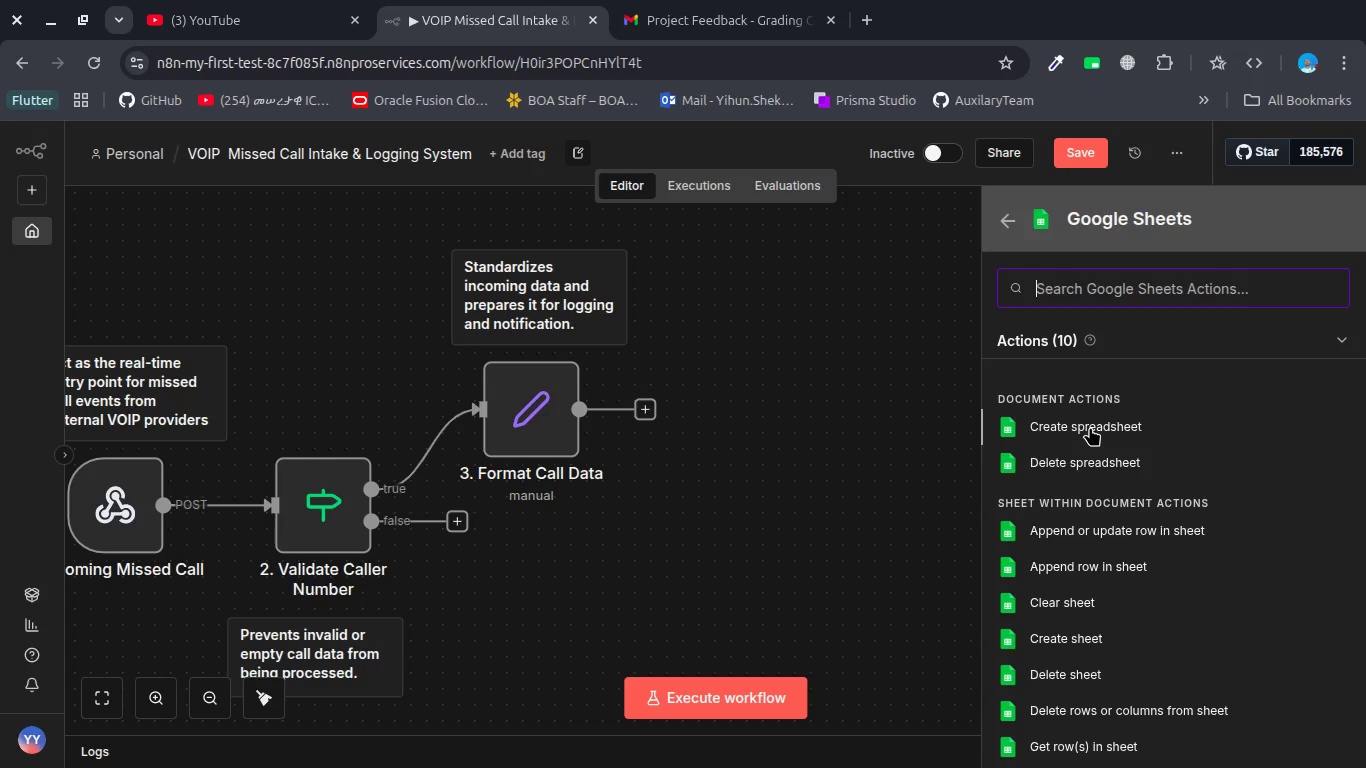 
left_click([1090, 427])
 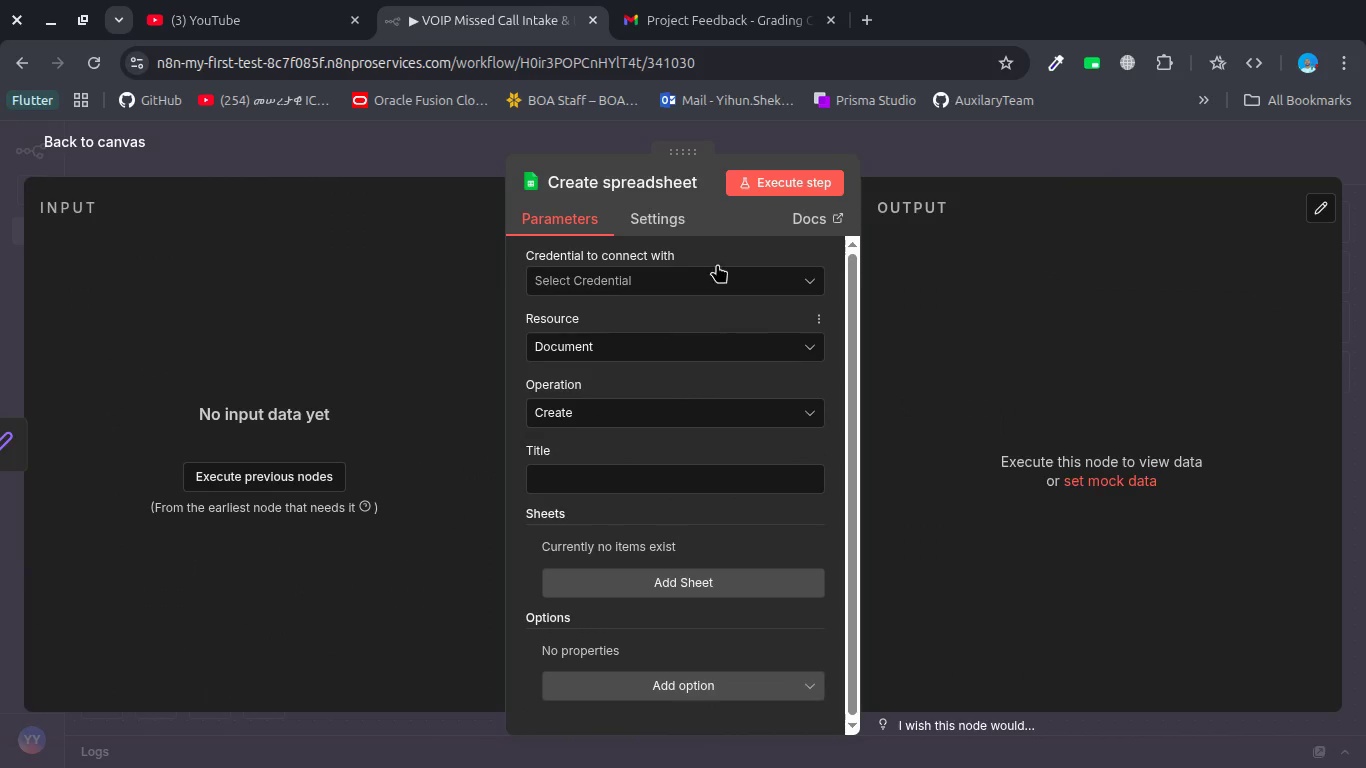 
left_click([707, 278])
 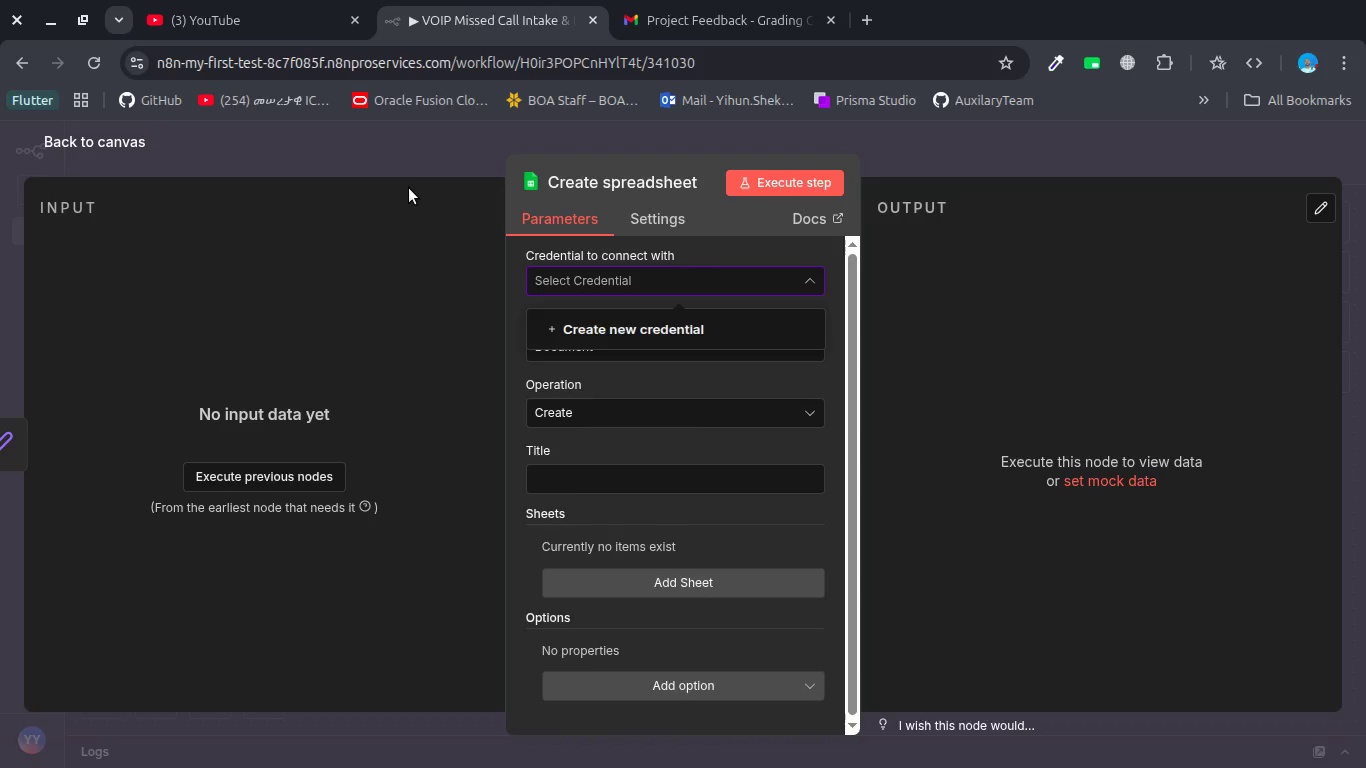 
wait(122.46)
 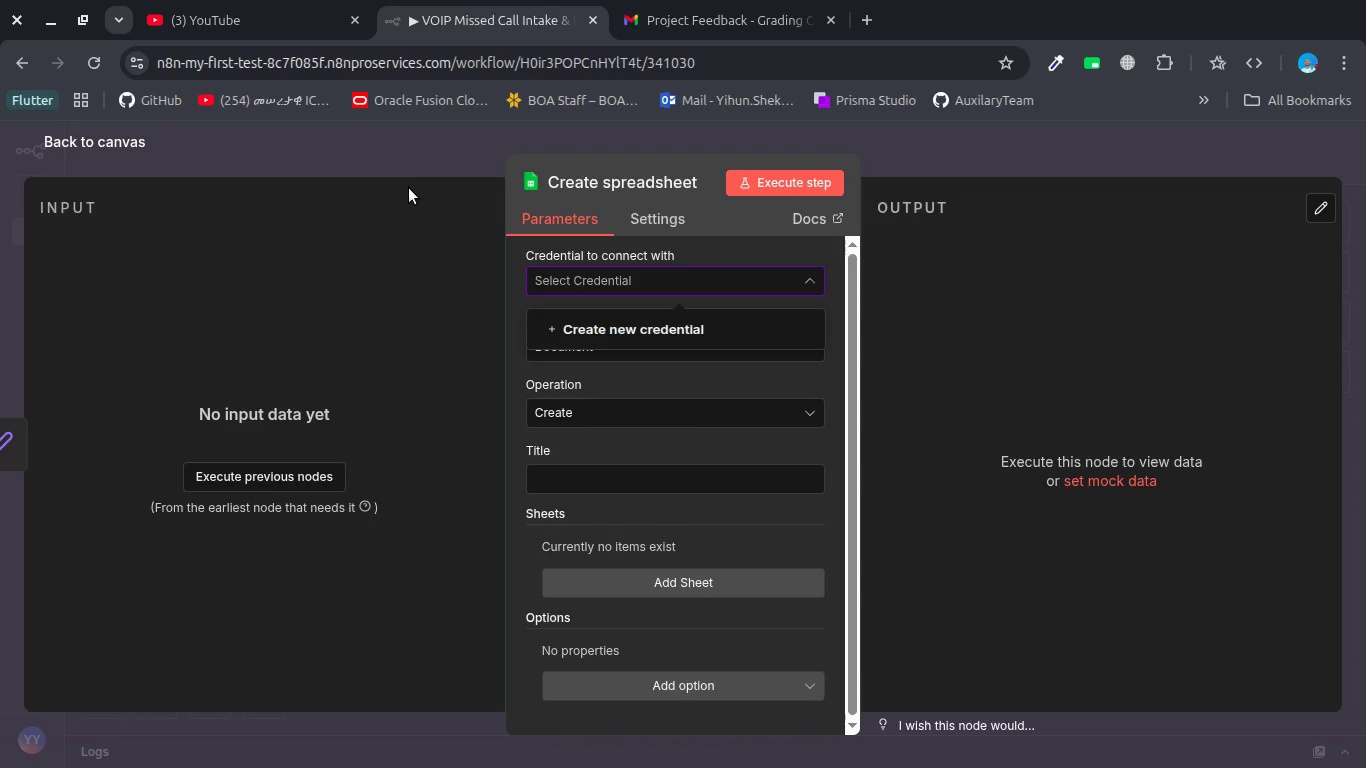 
left_click([458, 153])
 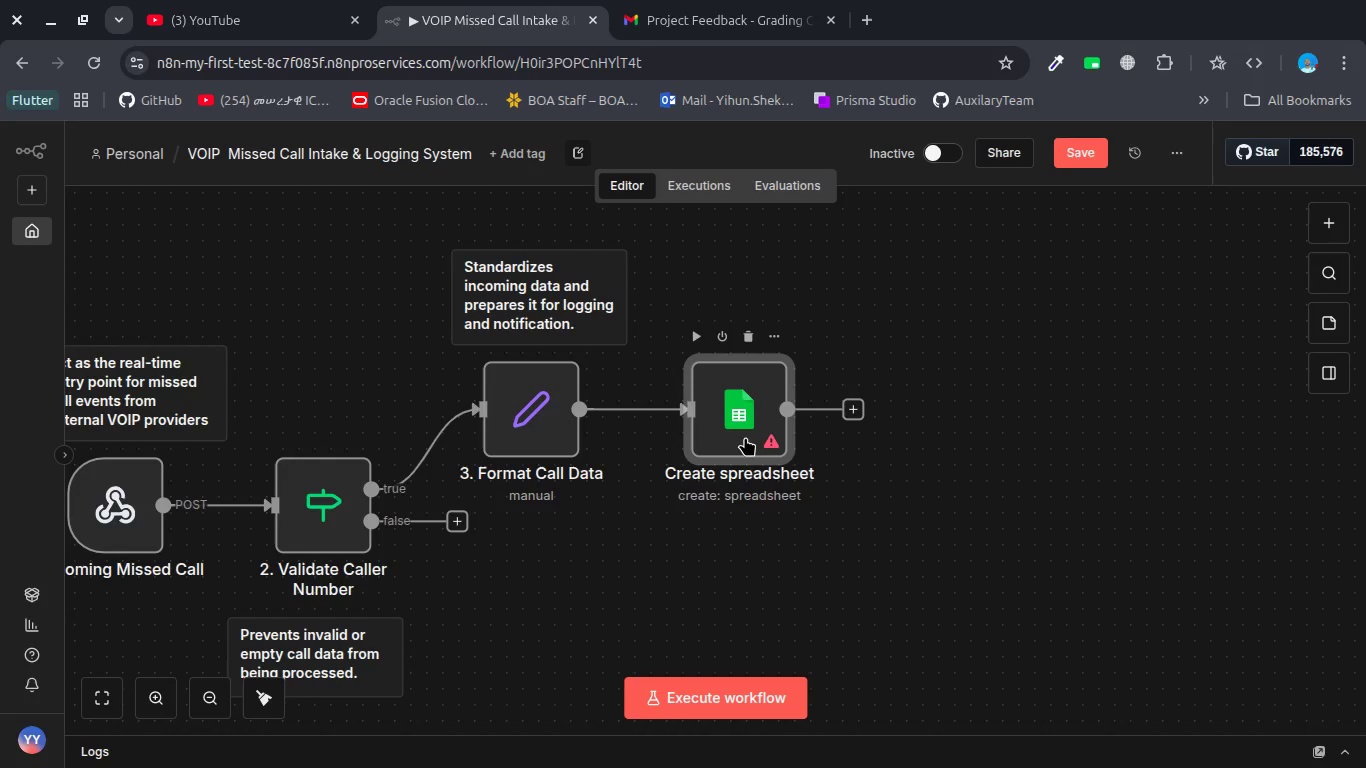 
wait(10.66)
 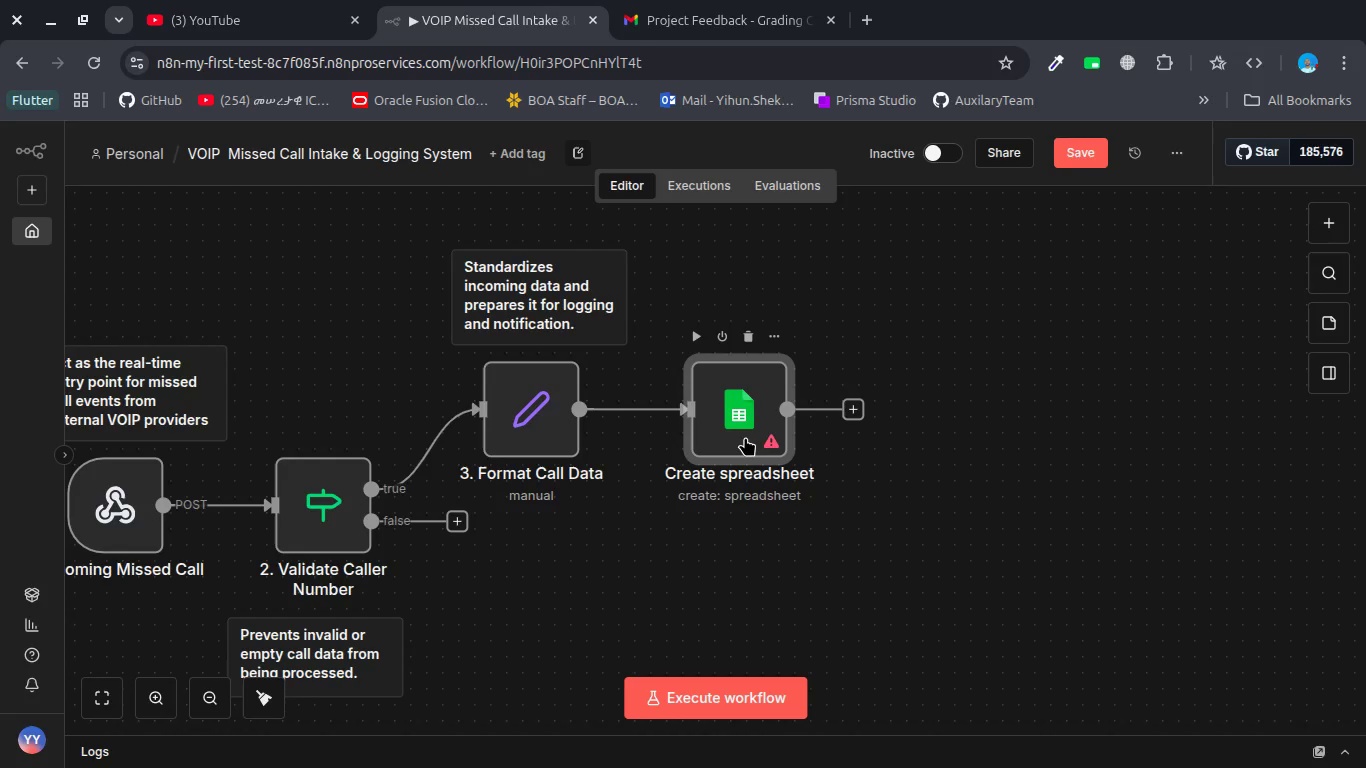 
double_click([745, 437])
 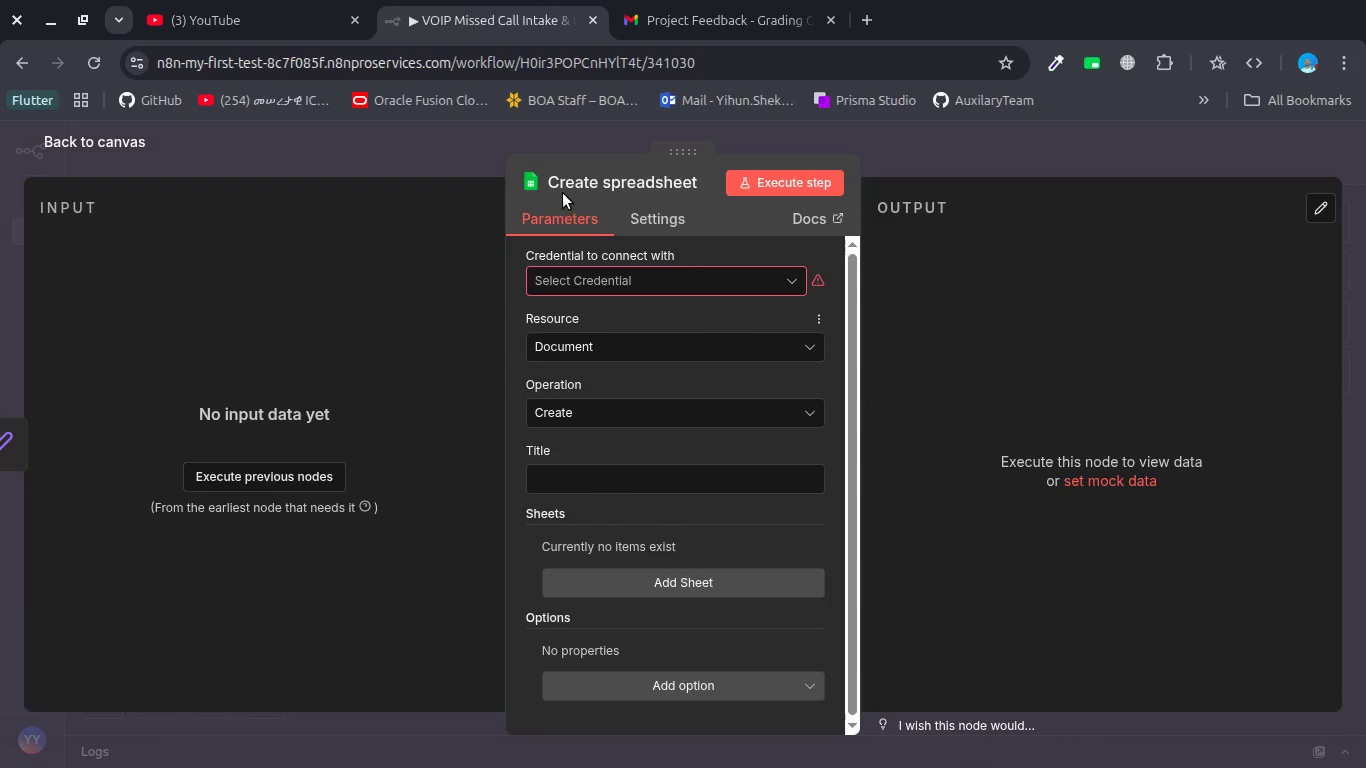 
left_click([563, 186])
 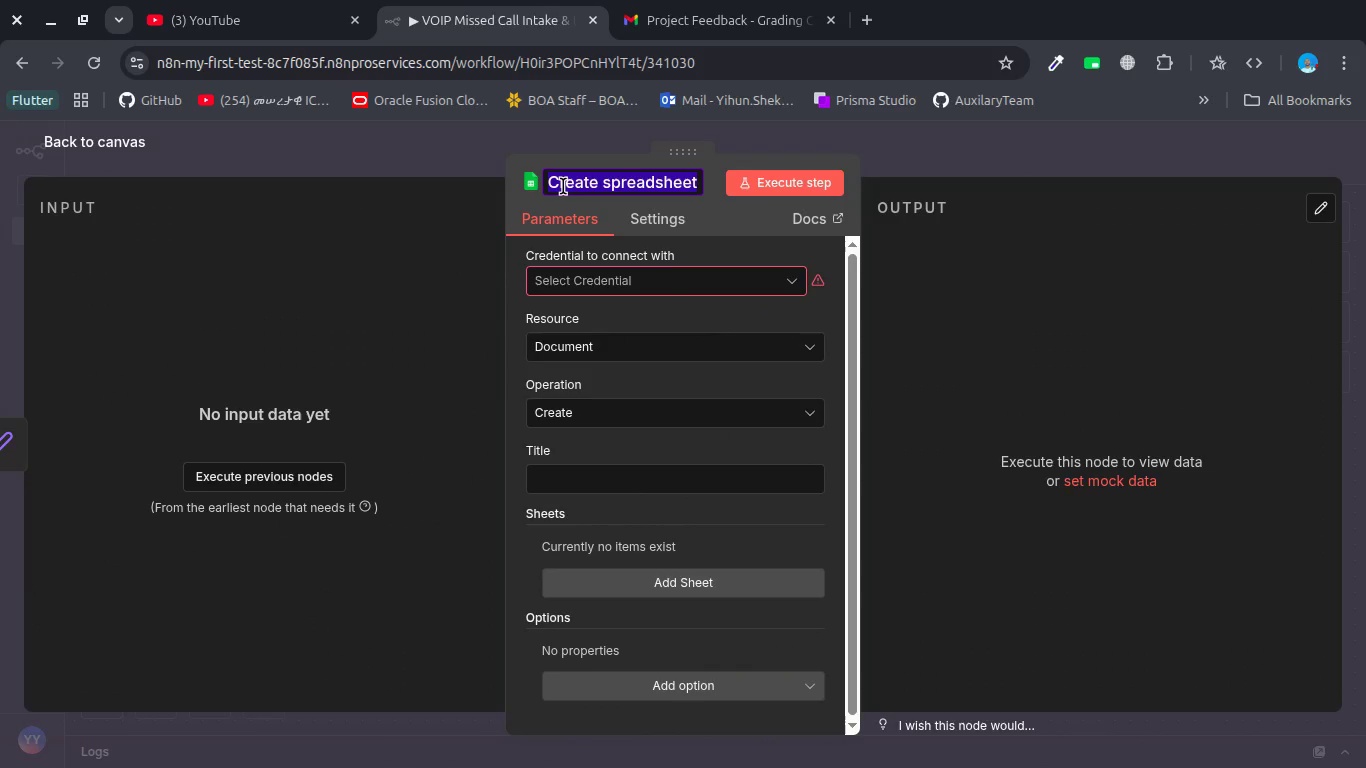 
type($. Log i)
key(Backspace)
type(to google Sheets)
 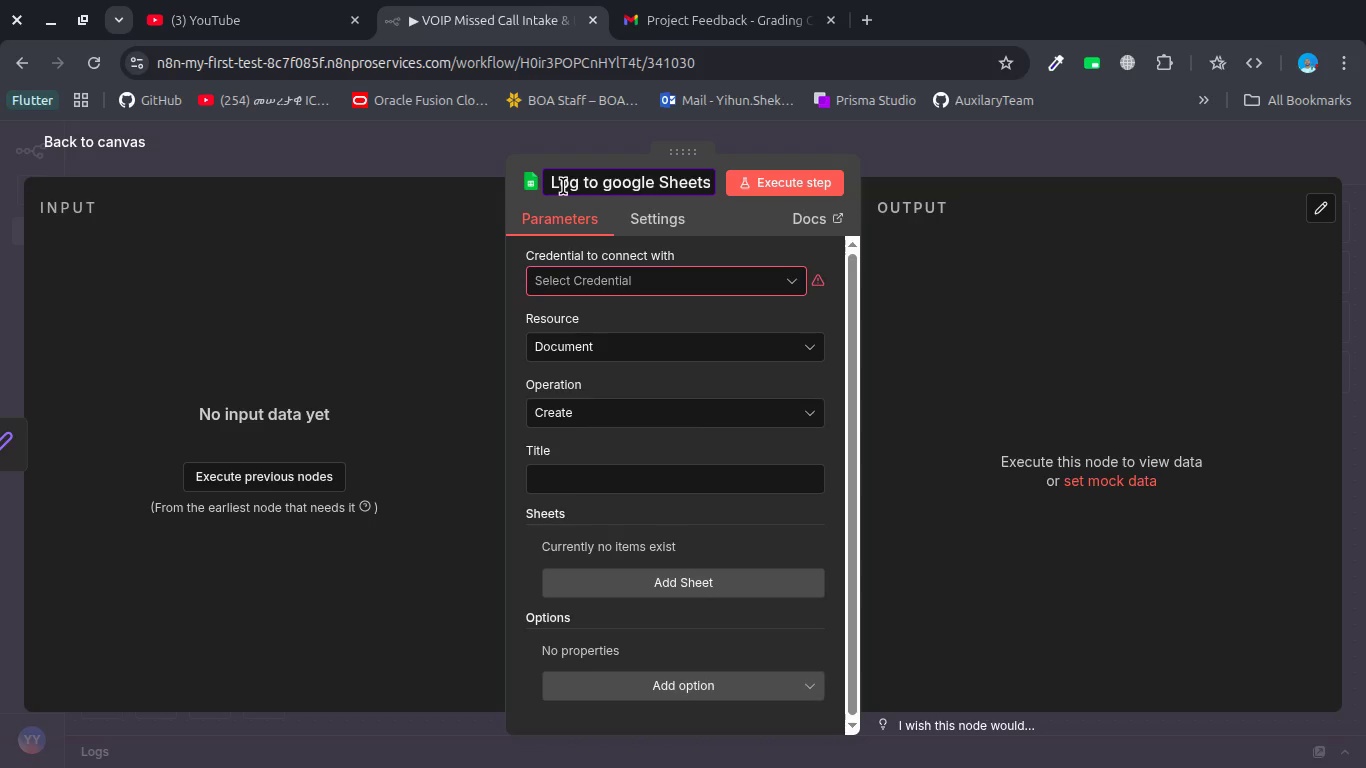 
key(Enter)
 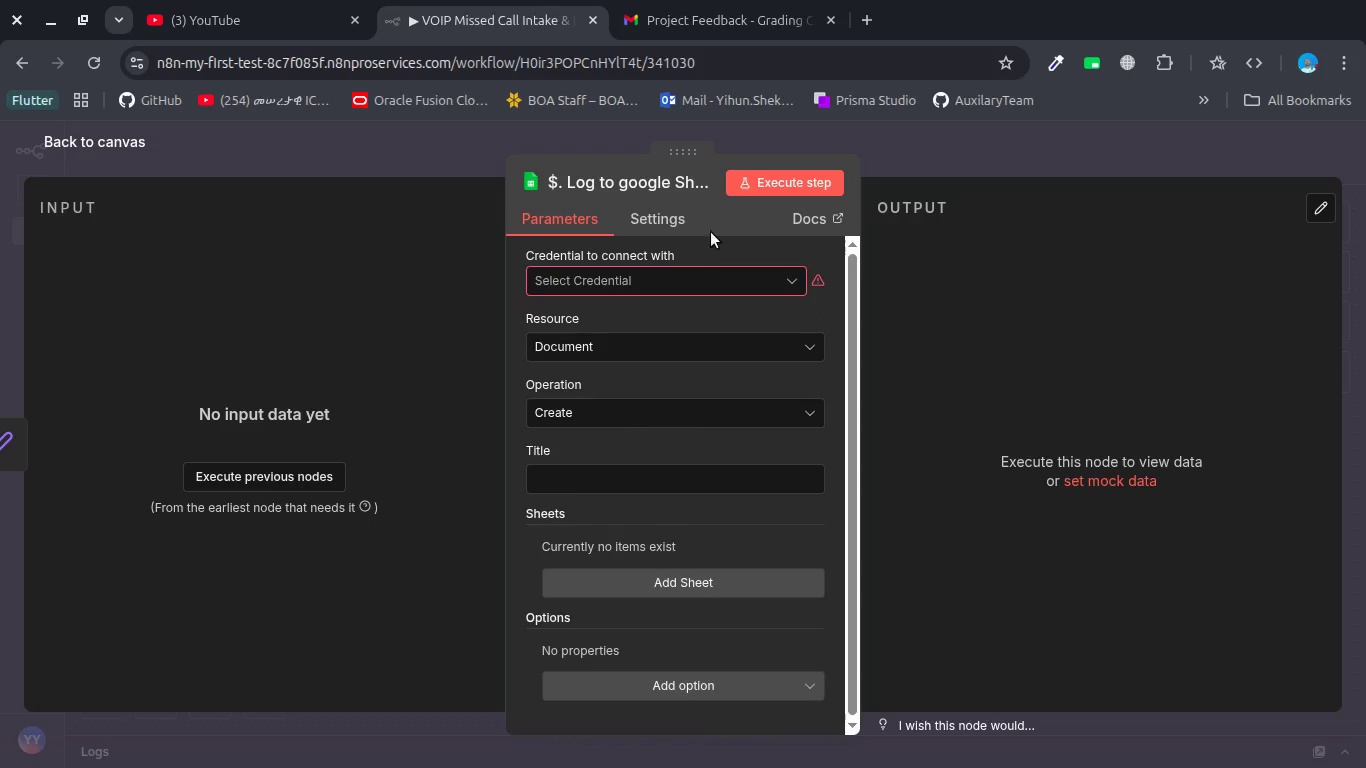 
left_click([658, 192])
 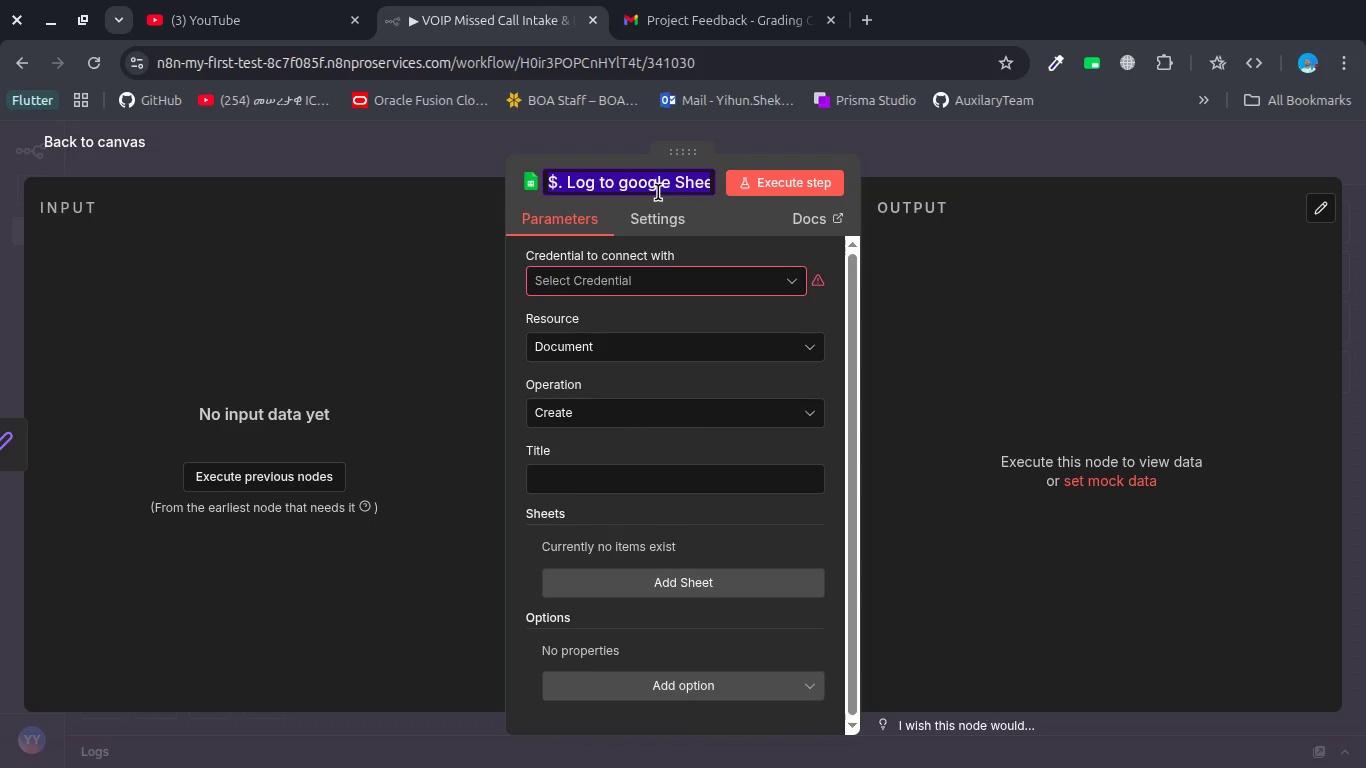 
key(Control+A)
 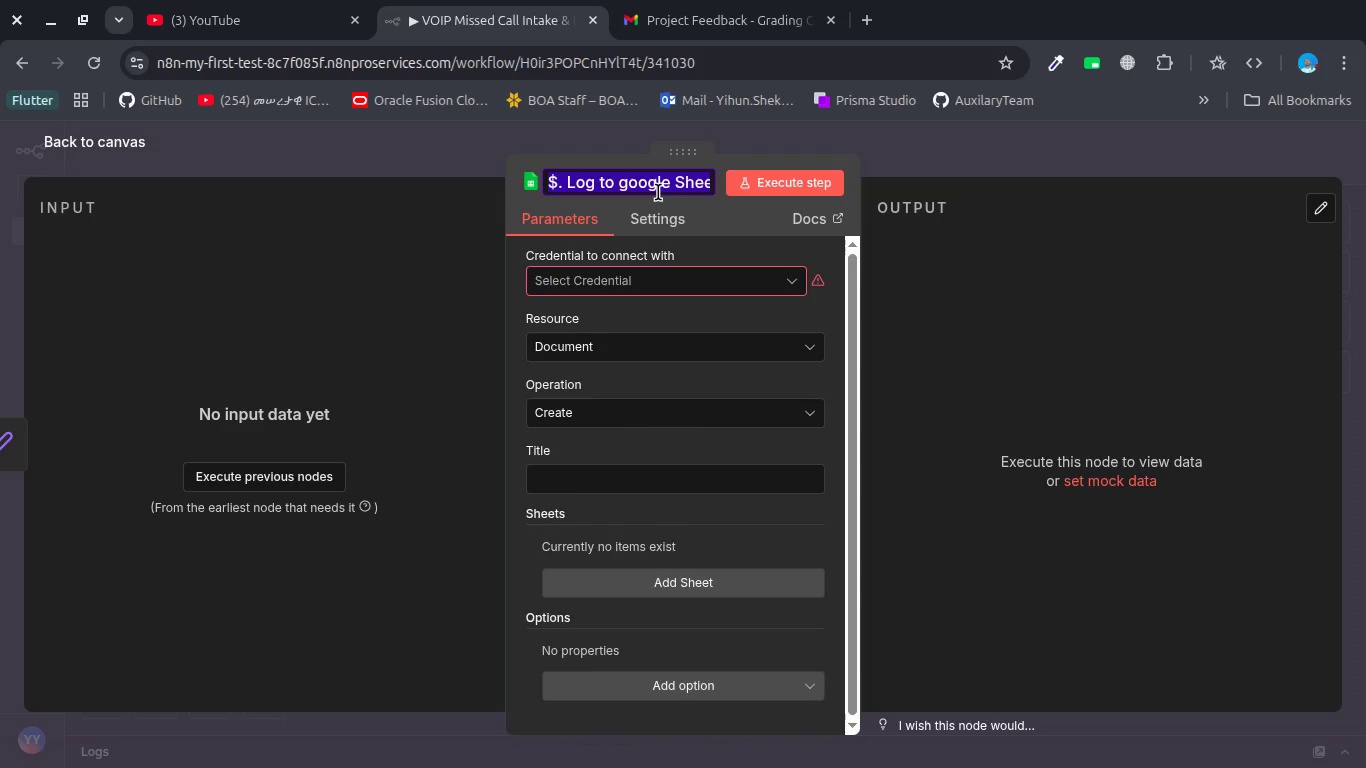 
key(ArrowLeft)
 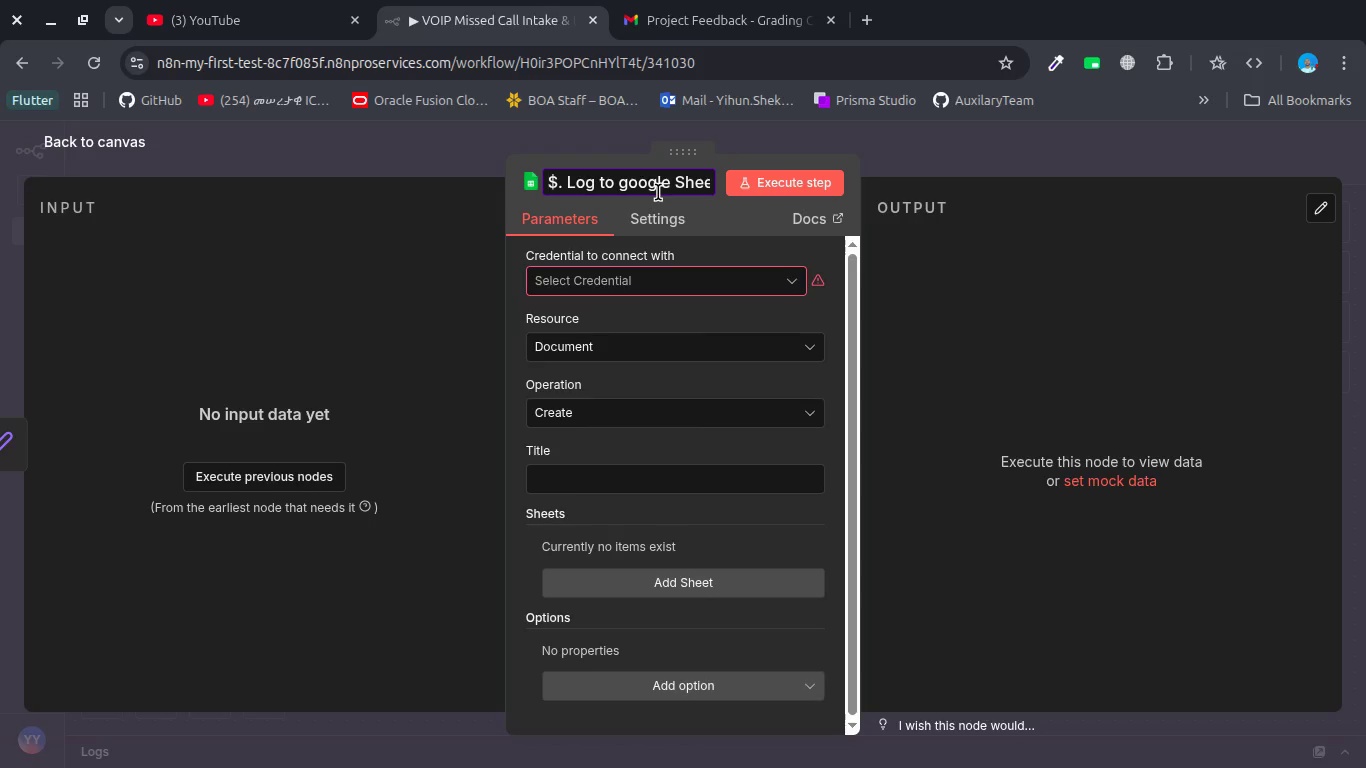 
key(Delete)
 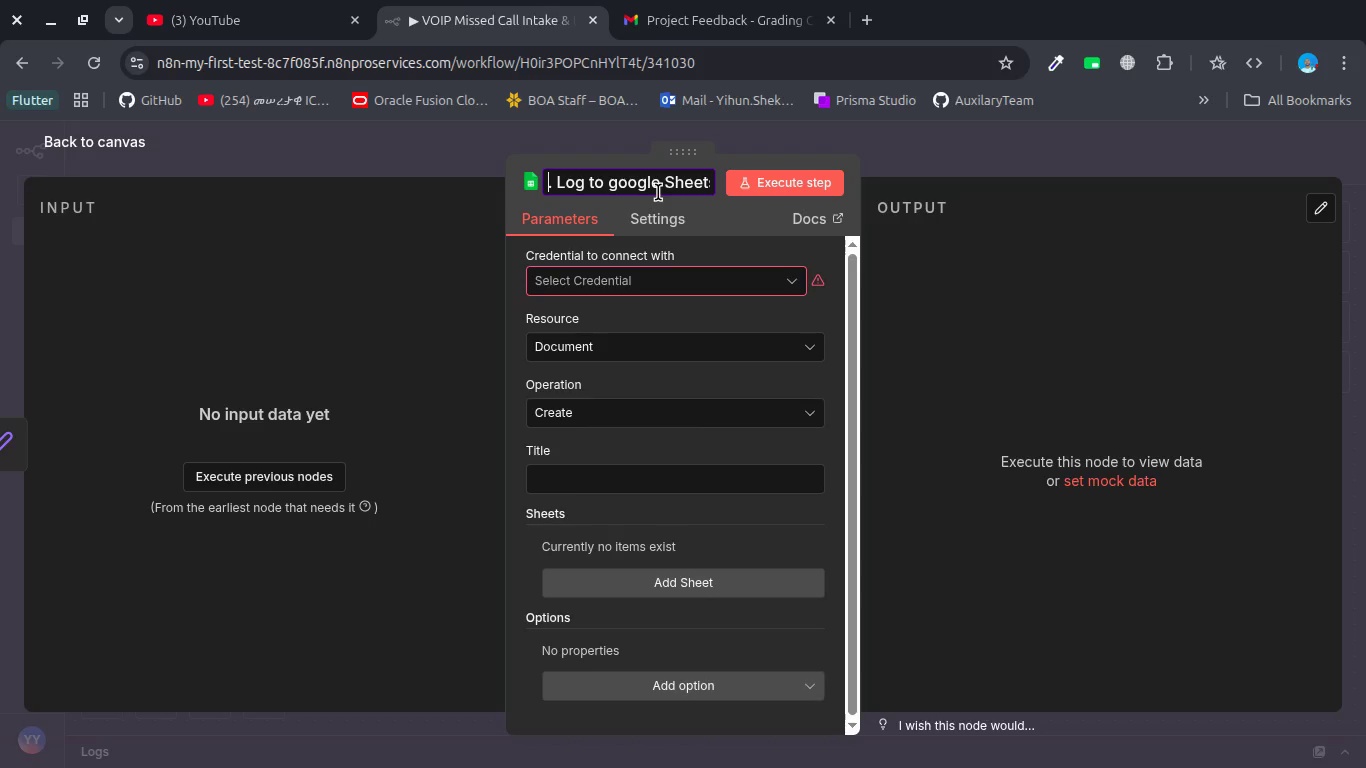 
key(4)
 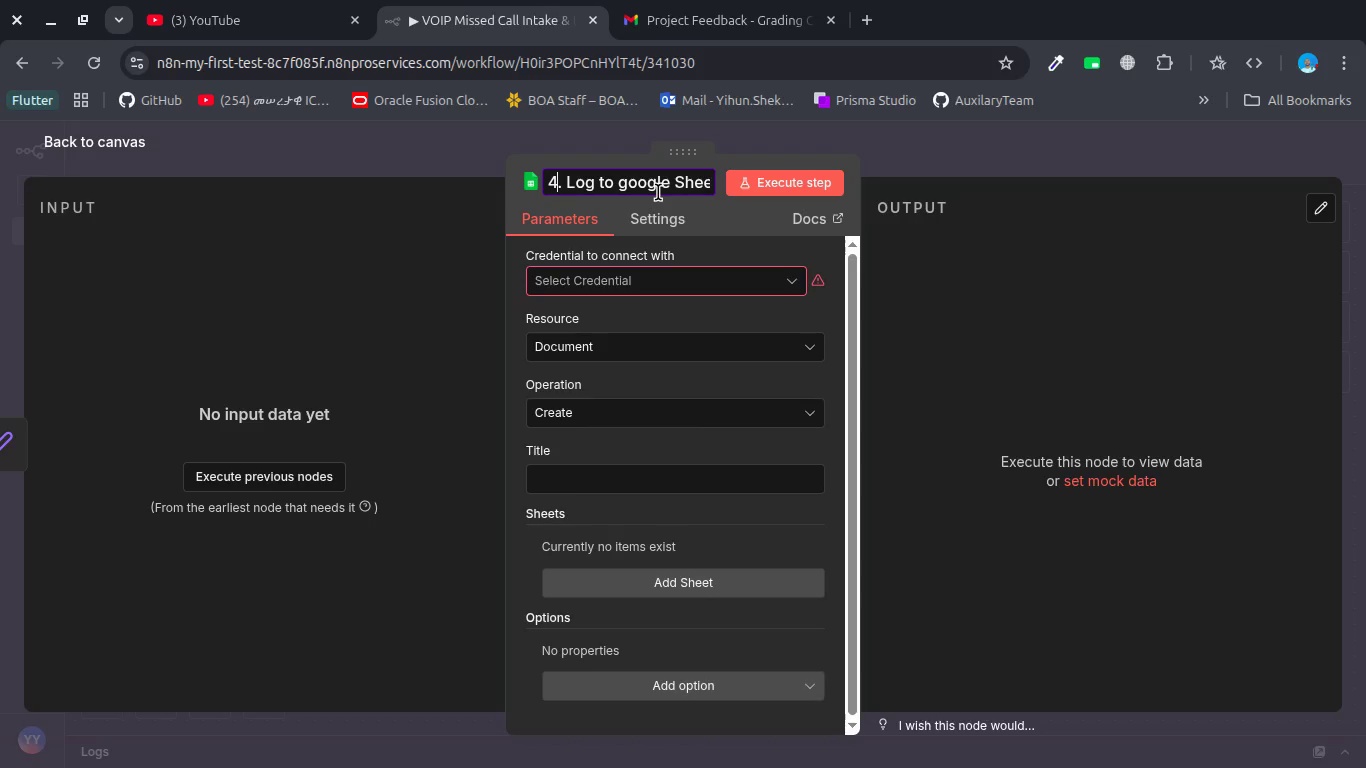 
key(Control+A)
 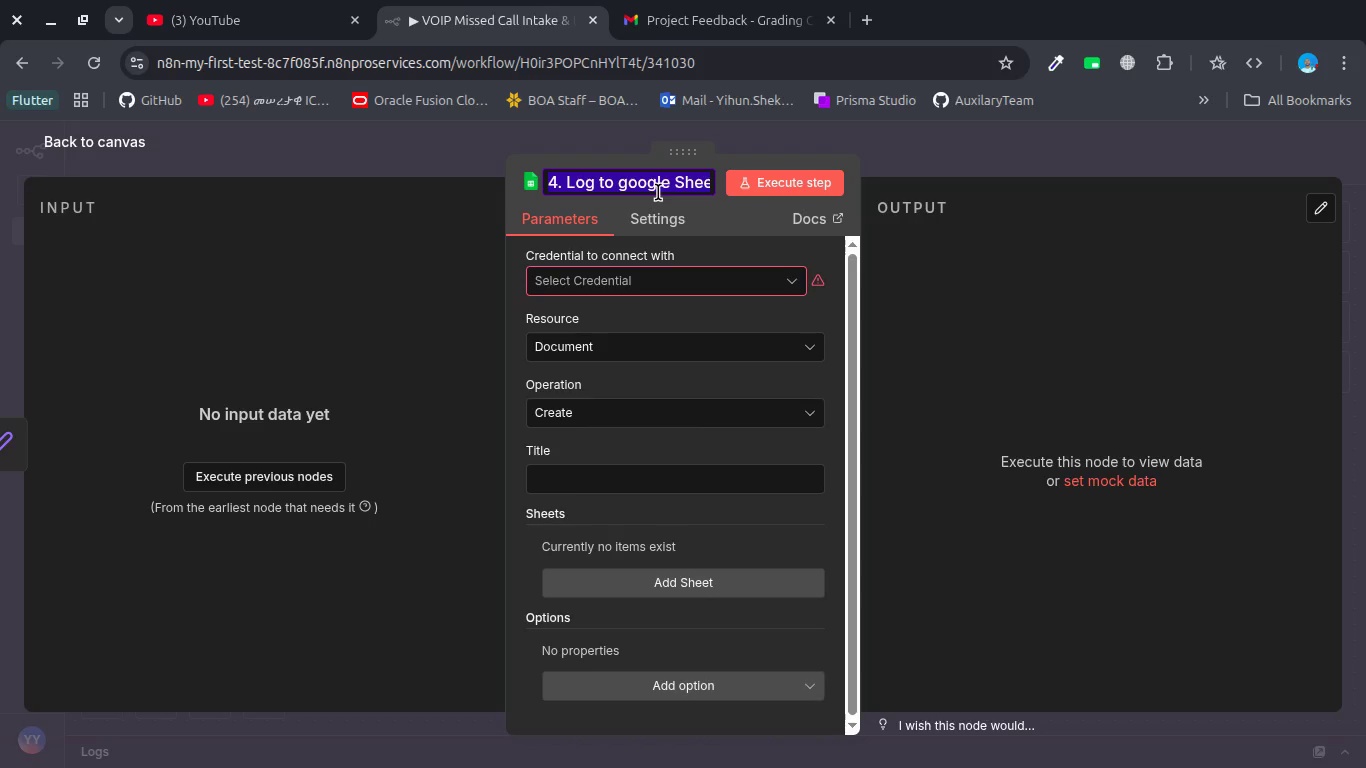 
key(Control+X)
 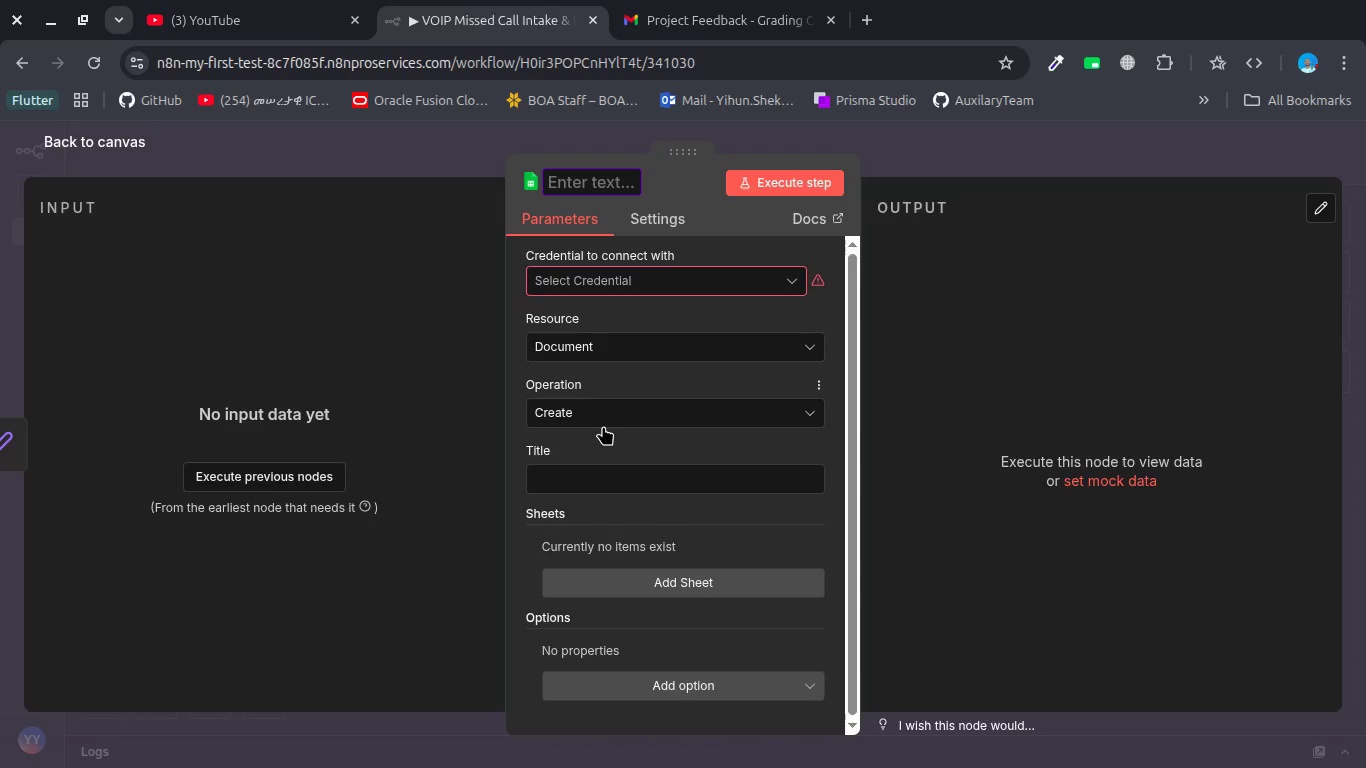 
left_click([610, 418])
 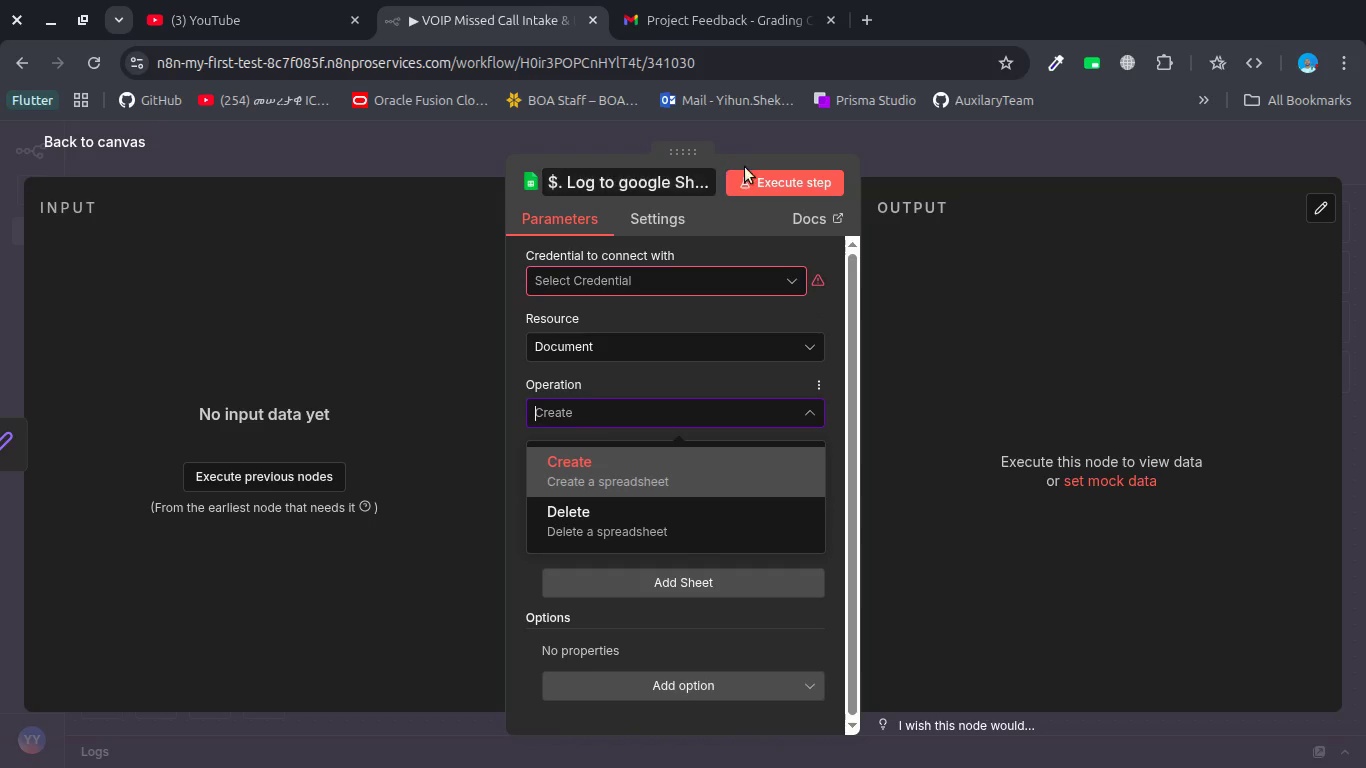 
left_click([361, 151])
 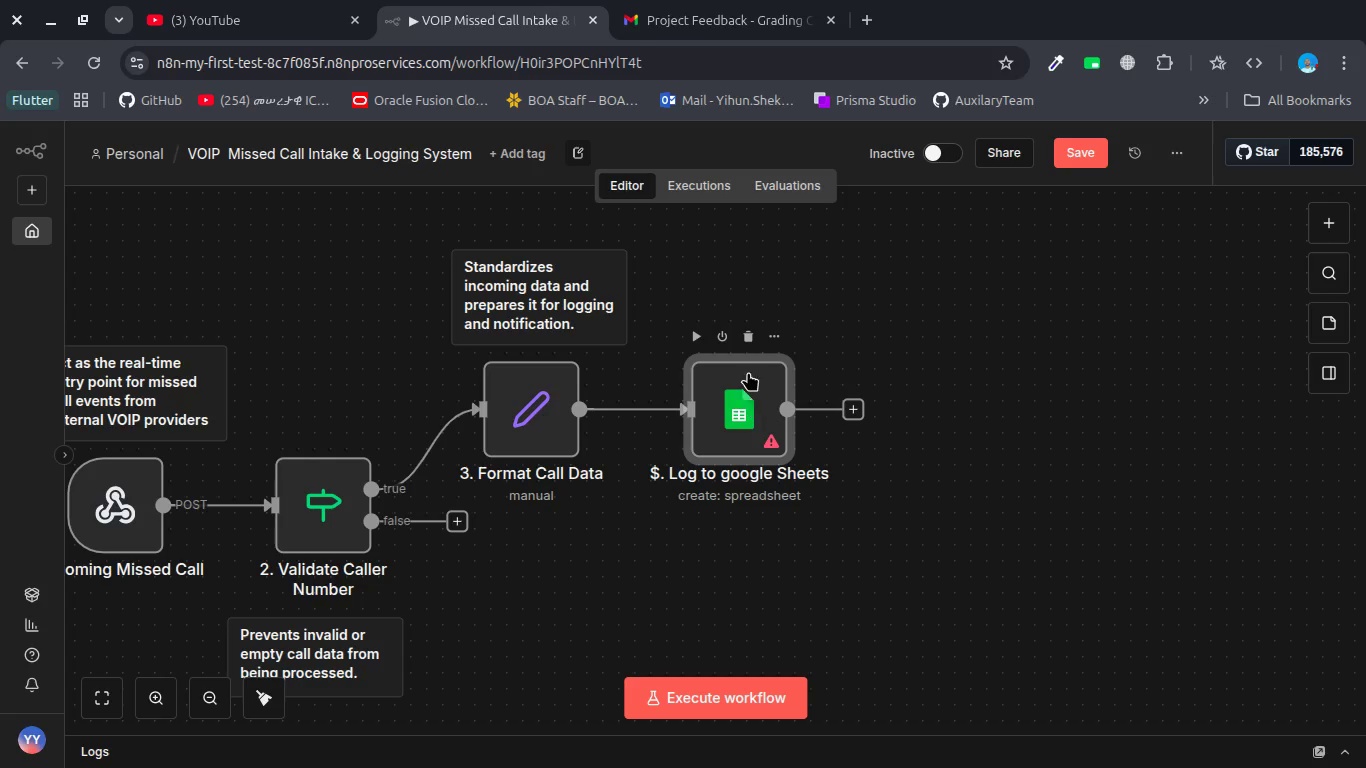 
left_click([745, 341])
 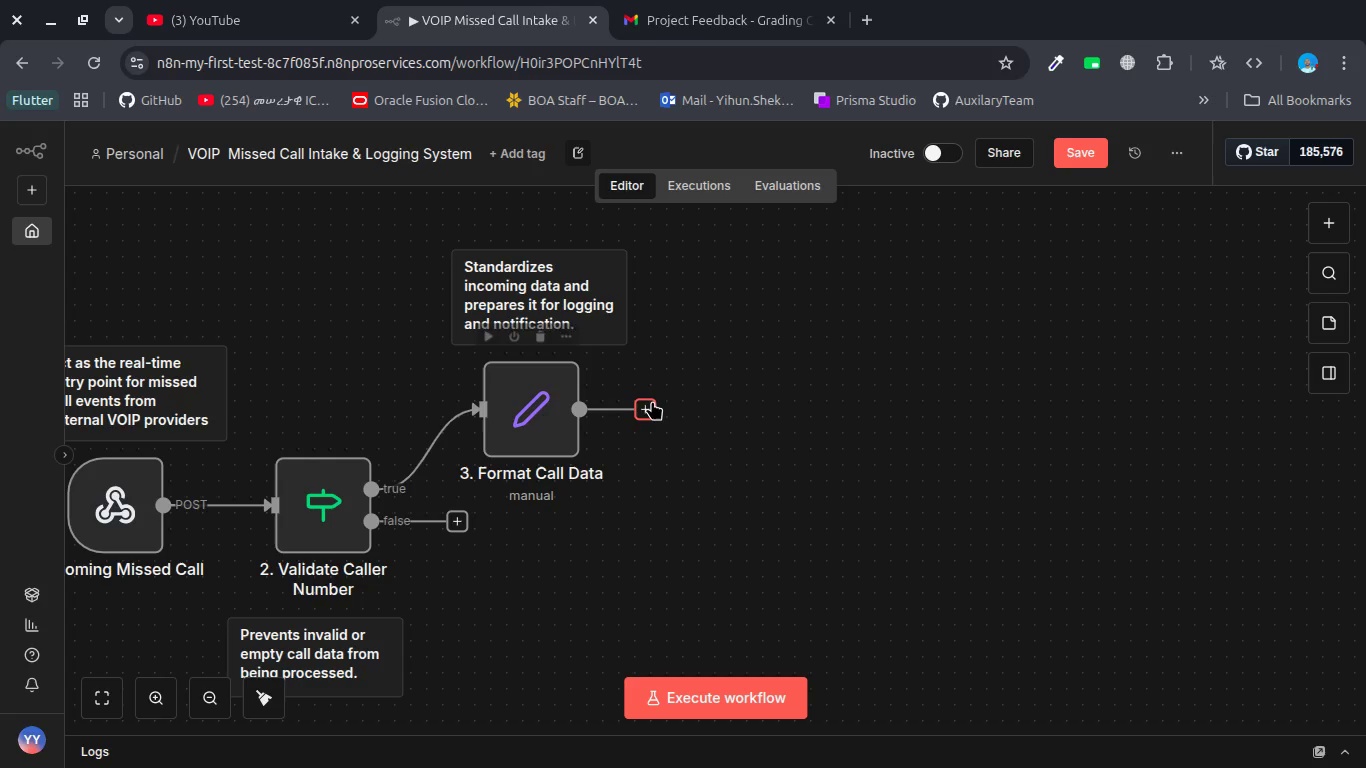 
left_click([647, 403])
 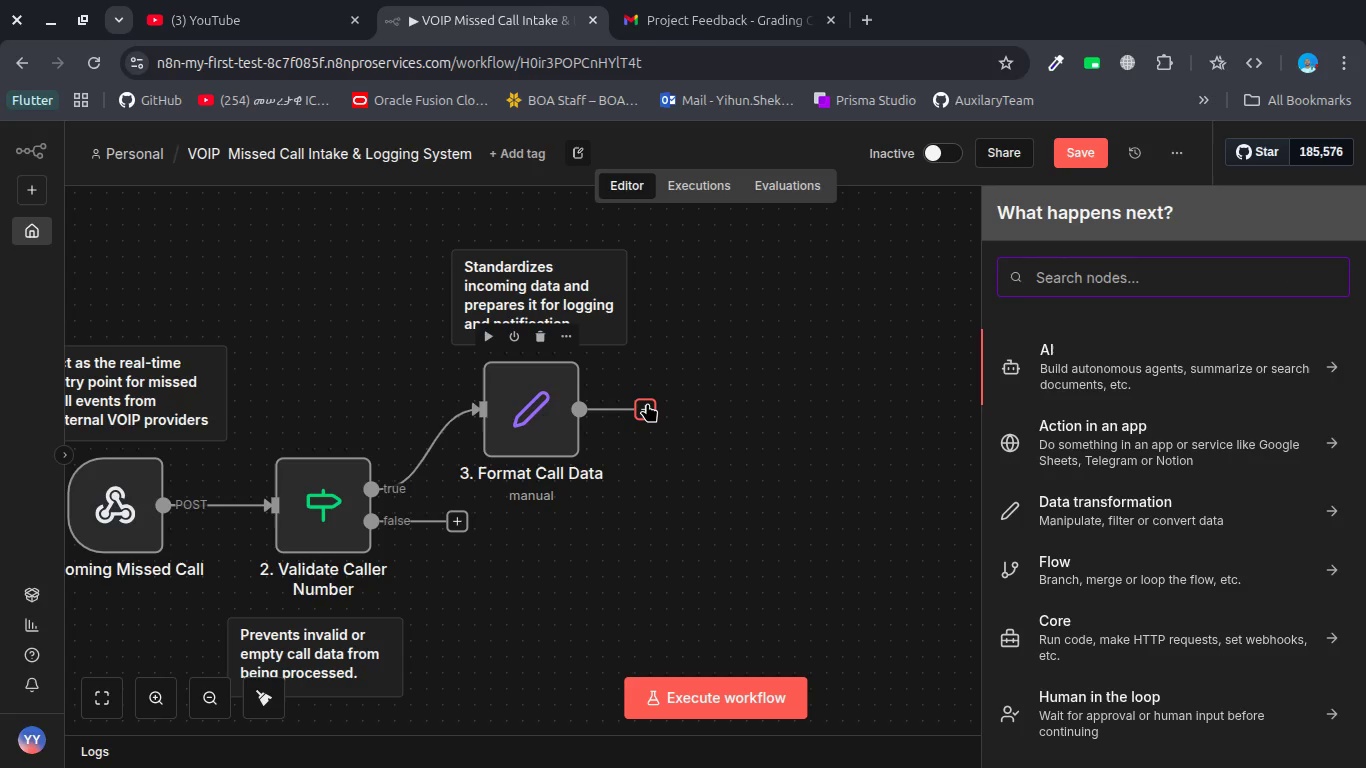 
type(app)
key(Backspace)
key(Backspace)
key(Backspace)
key(Backspace)
type(googl)
 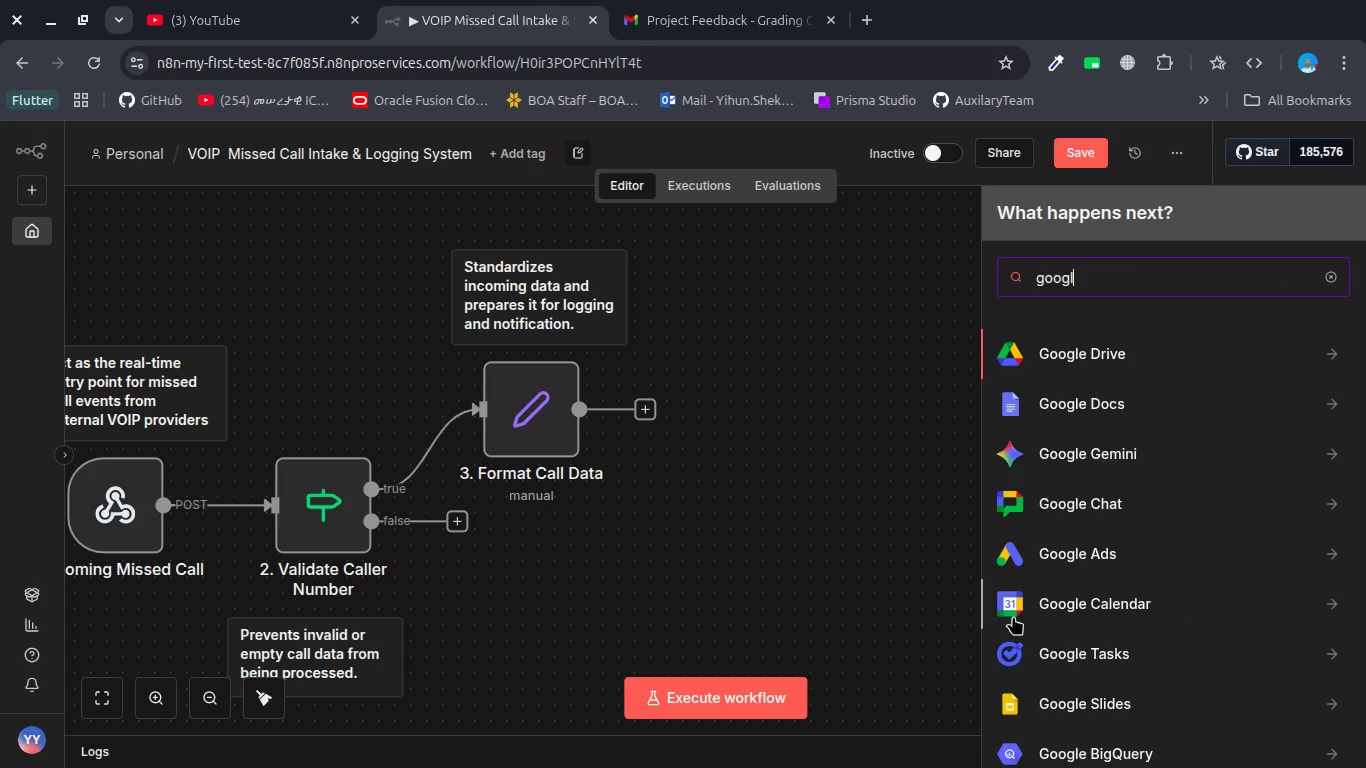 
scroll: coordinate [1045, 683], scroll_direction: down, amount: 4.0
 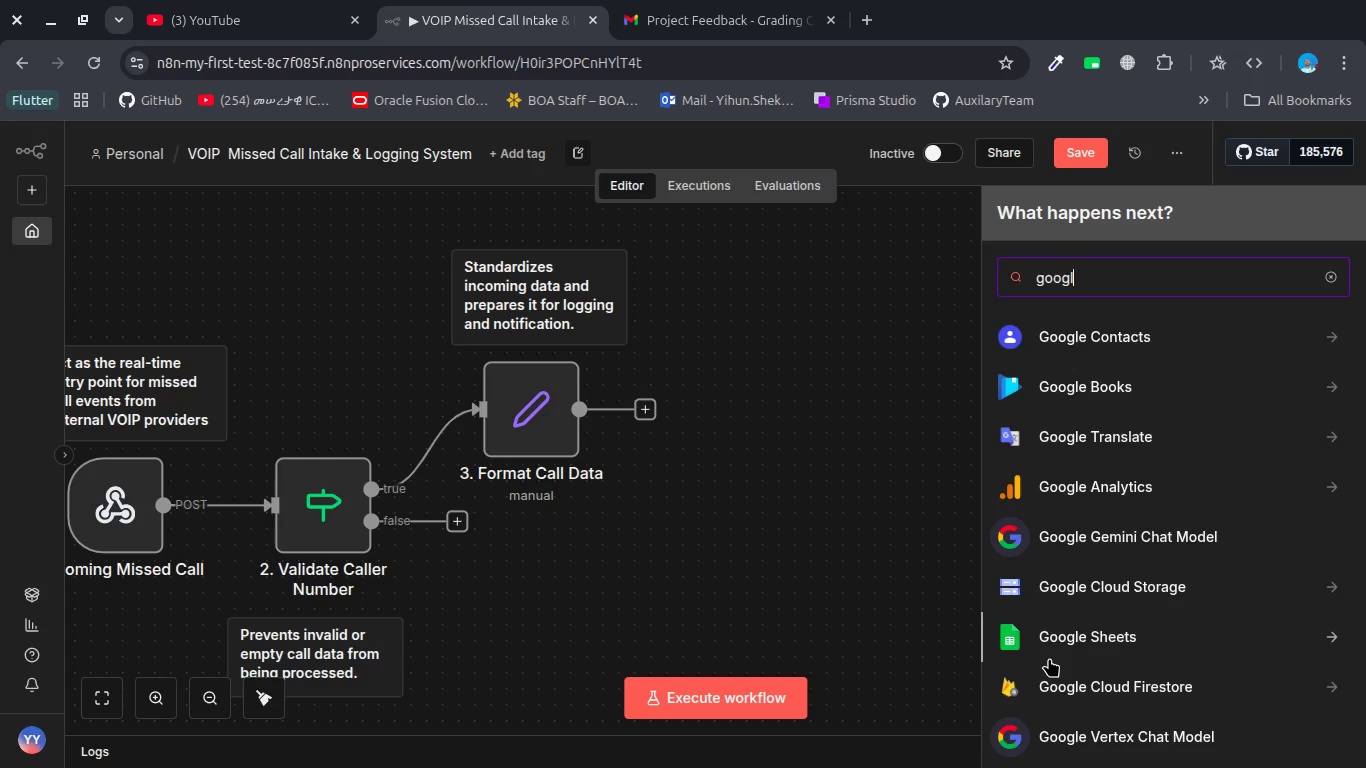 
left_click([1050, 651])
 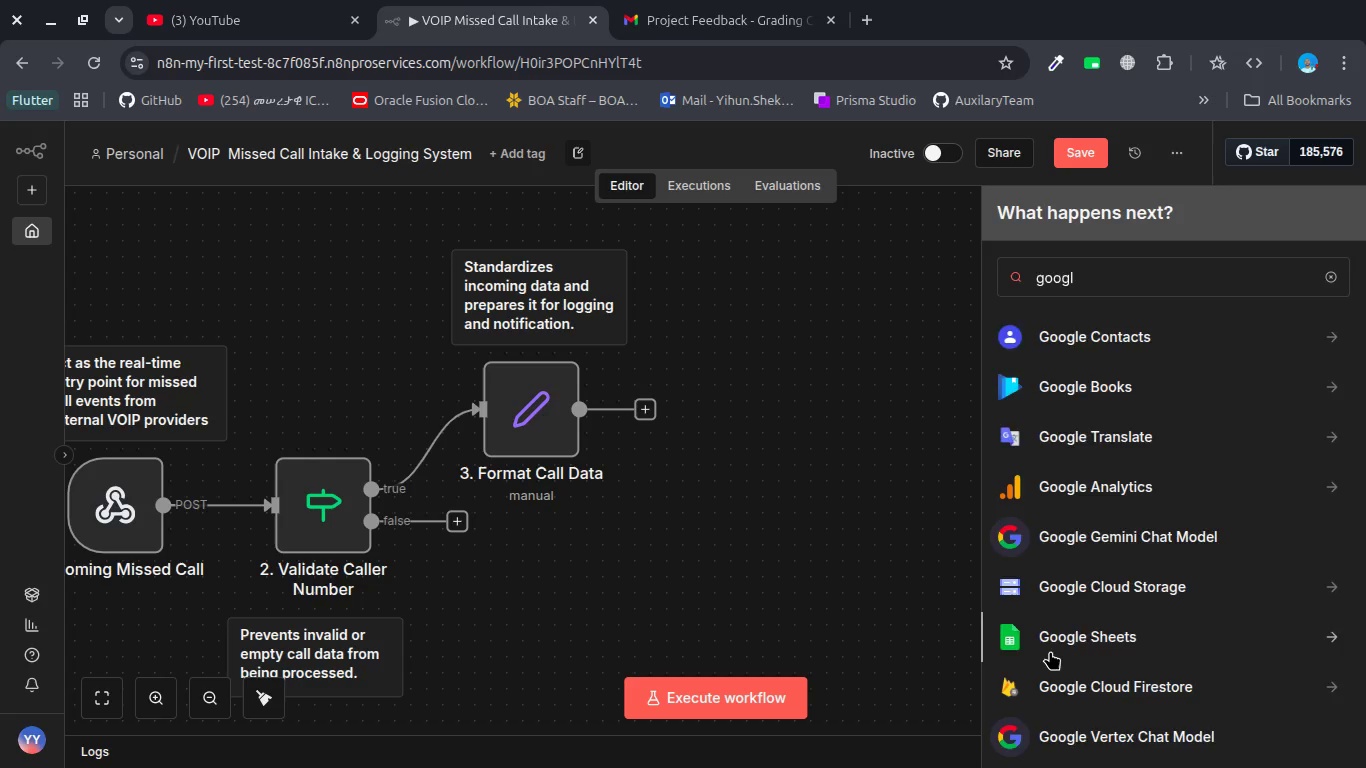 
type(app)
 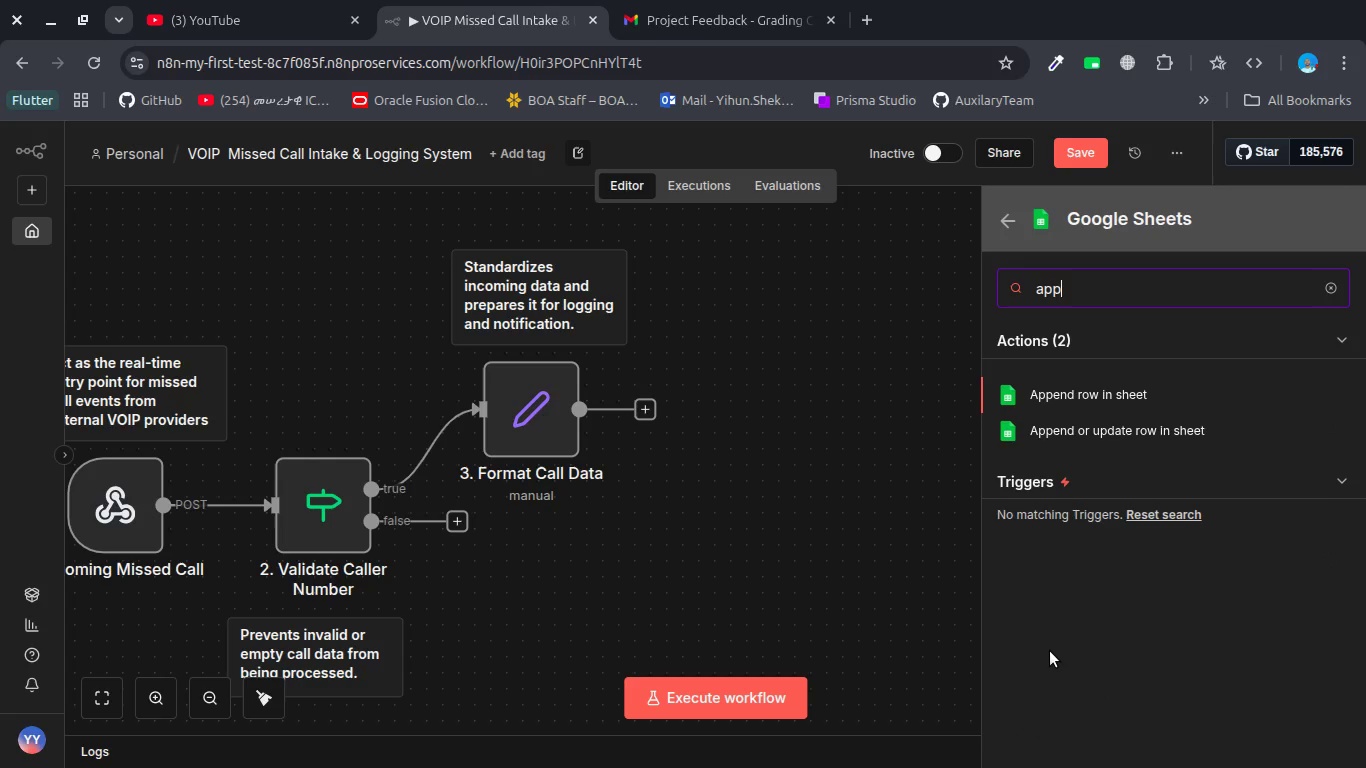 
key(Enter)
 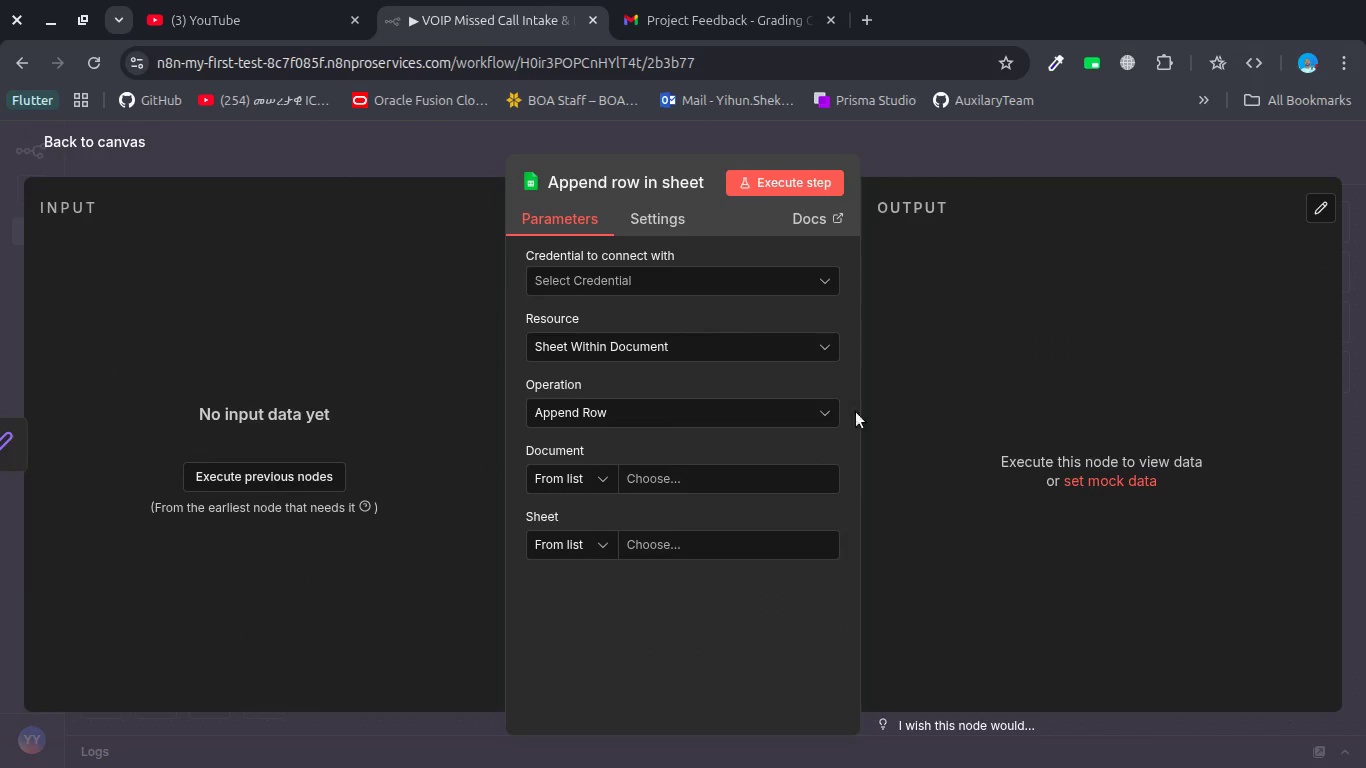 
left_click([616, 191])
 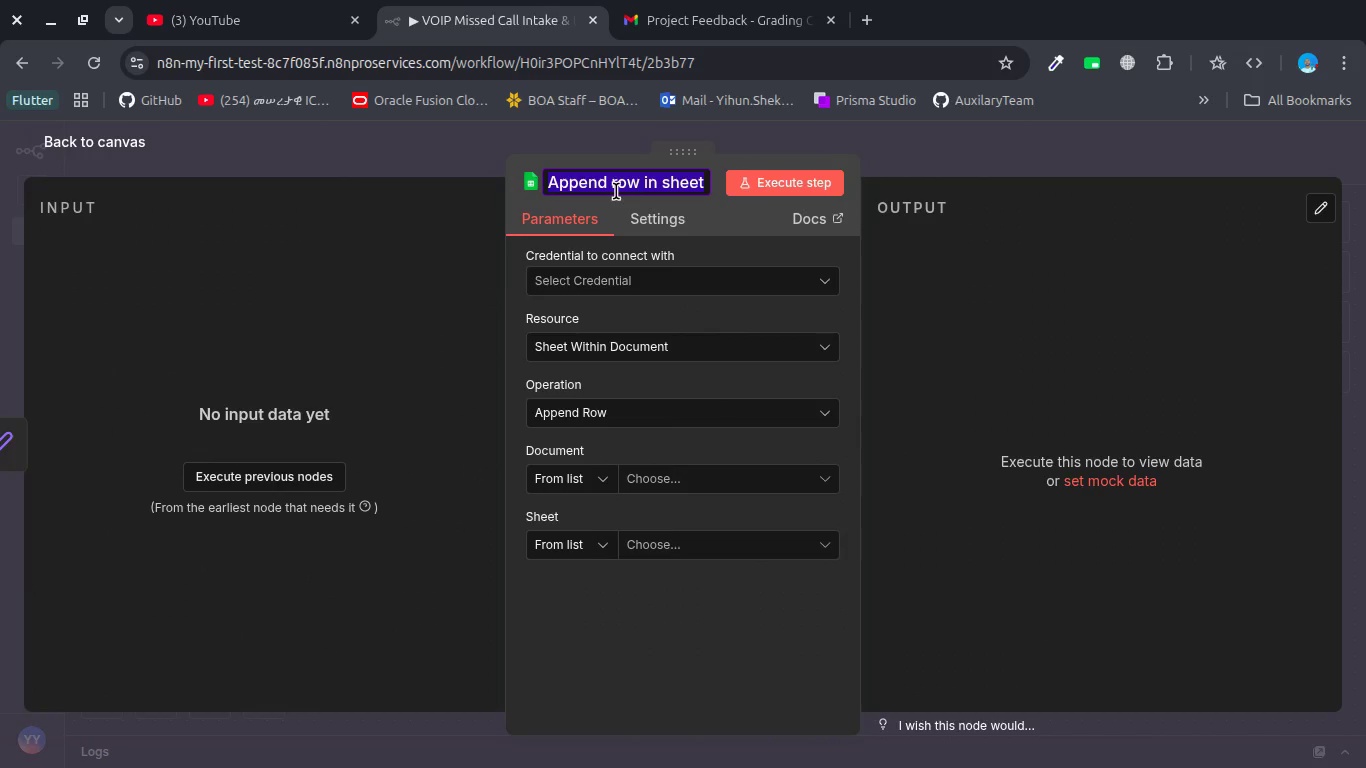 
key(Control+V)
 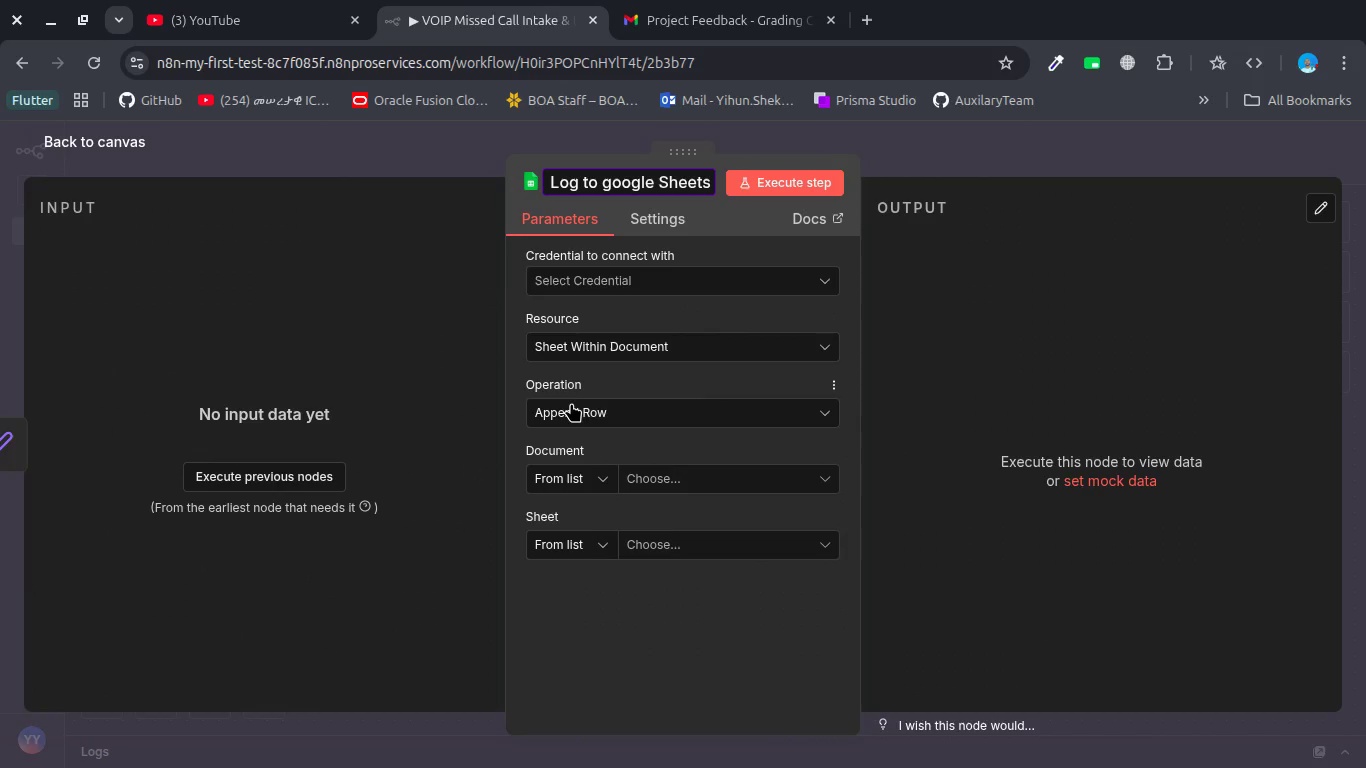 
left_click([570, 405])
 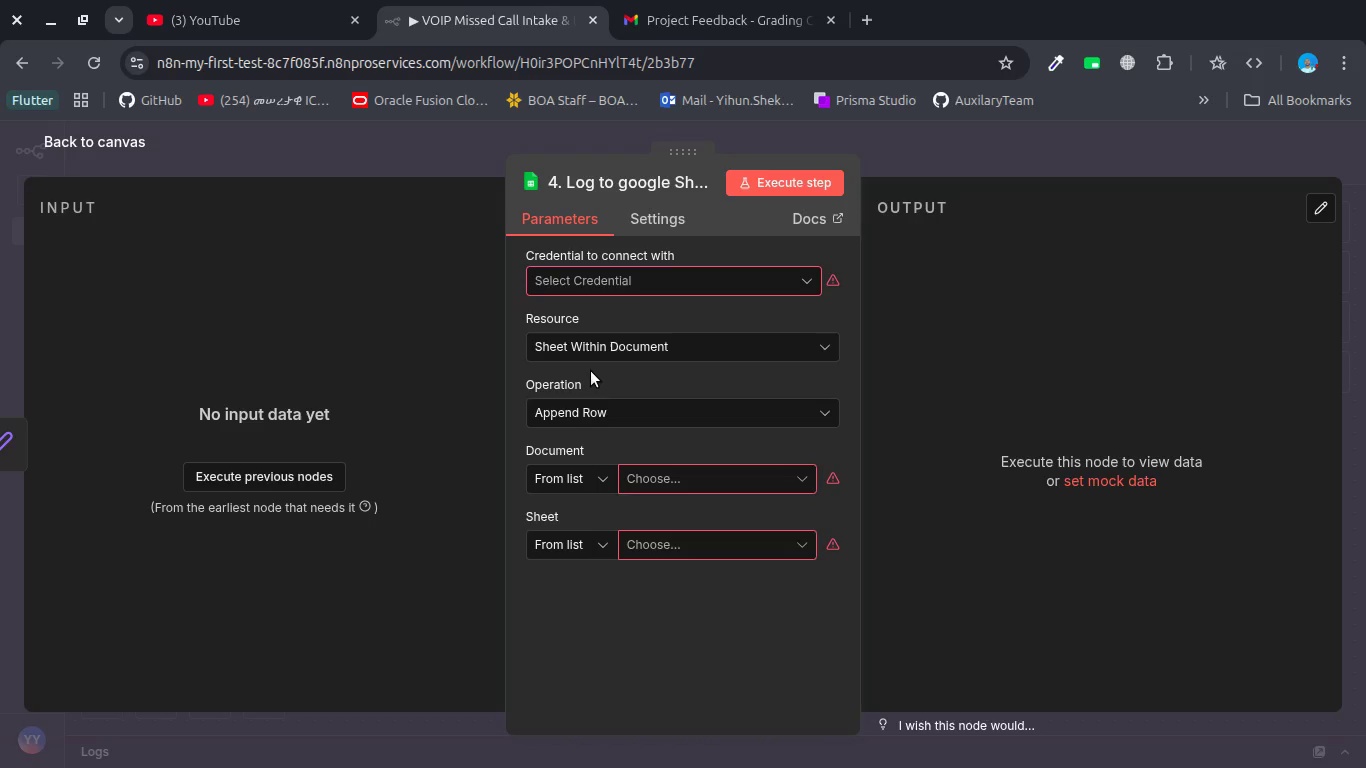 
wait(54.44)
 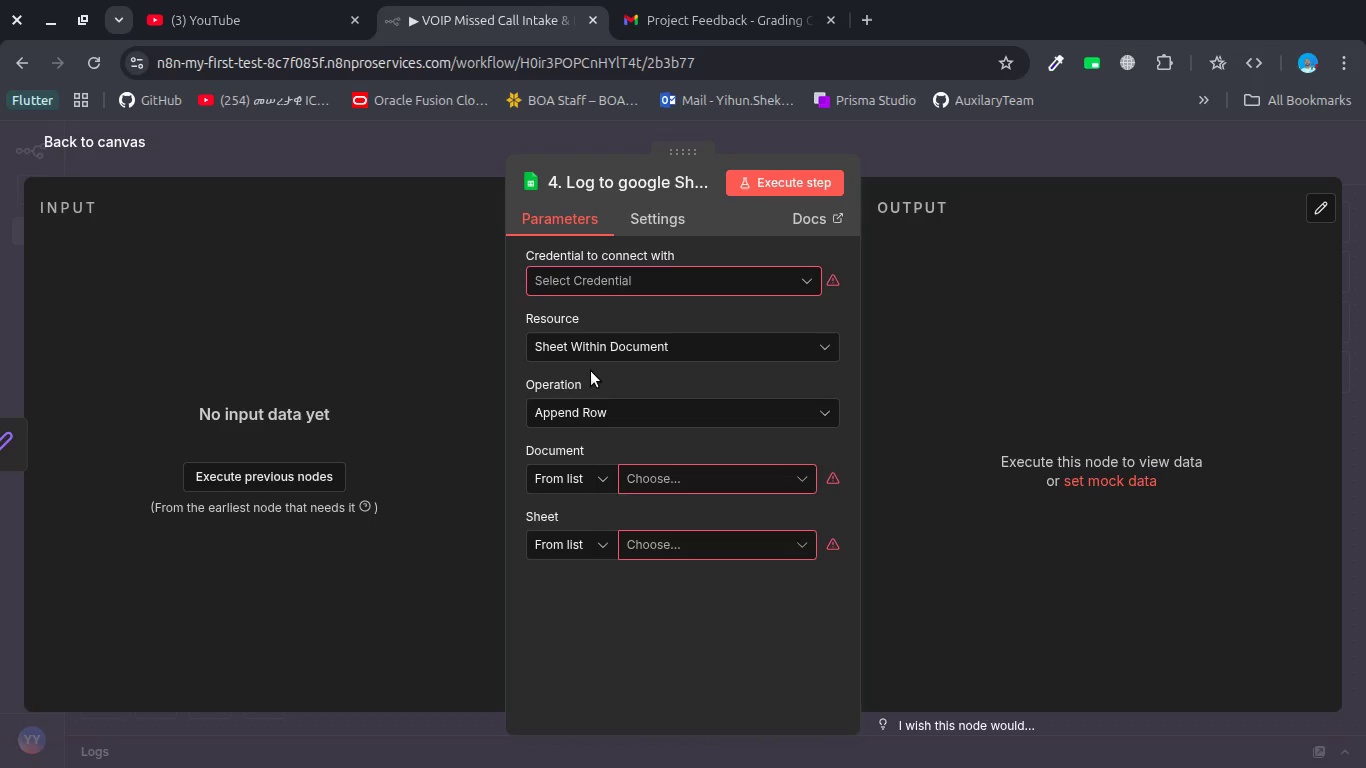 
left_click([575, 288])
 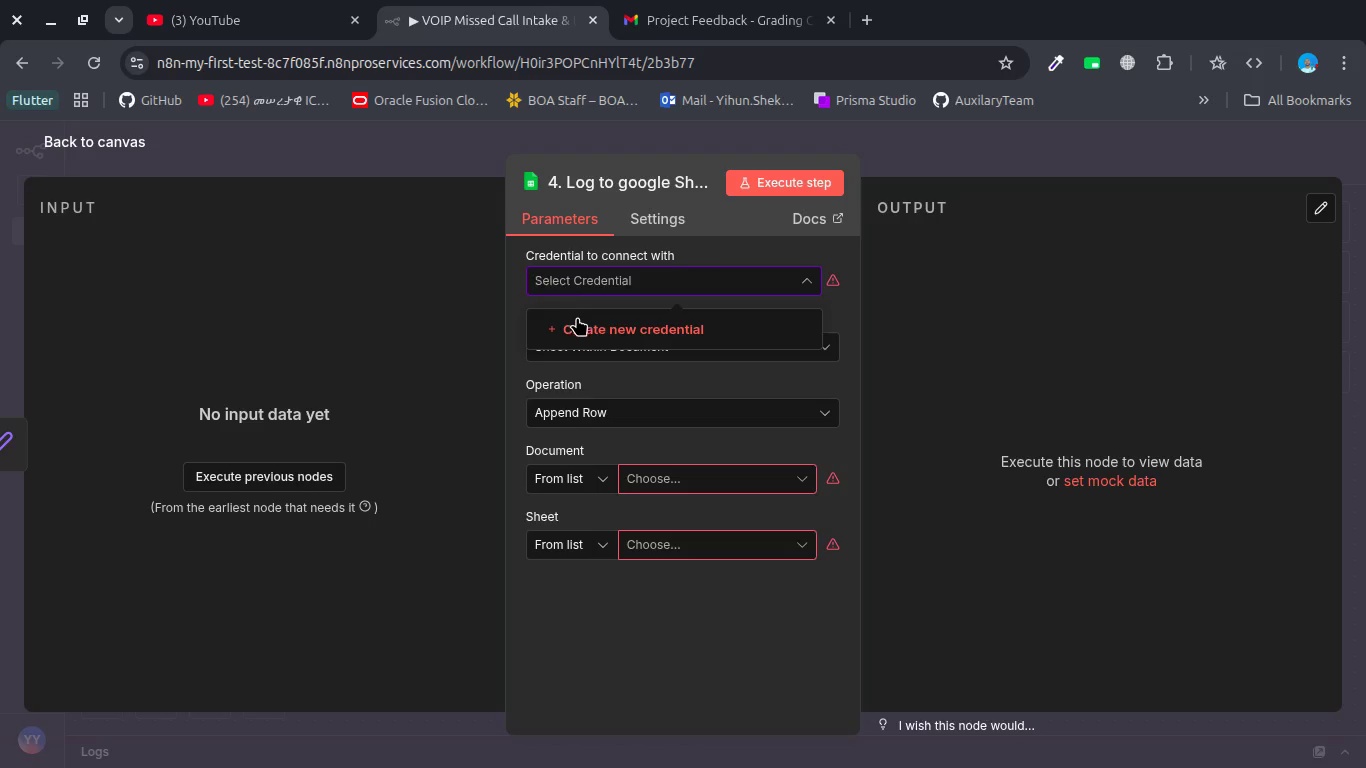 
left_click([577, 317])
 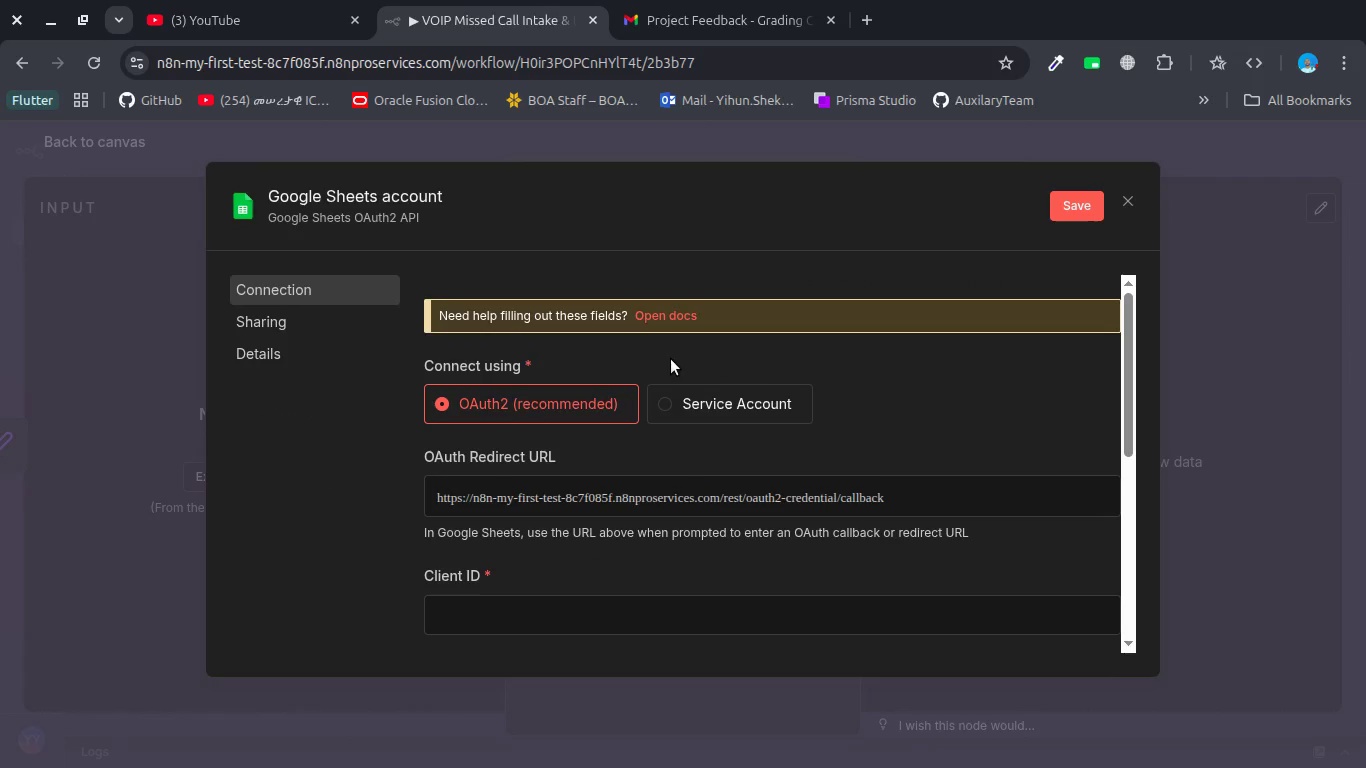 
mouse_move([572, 384])
 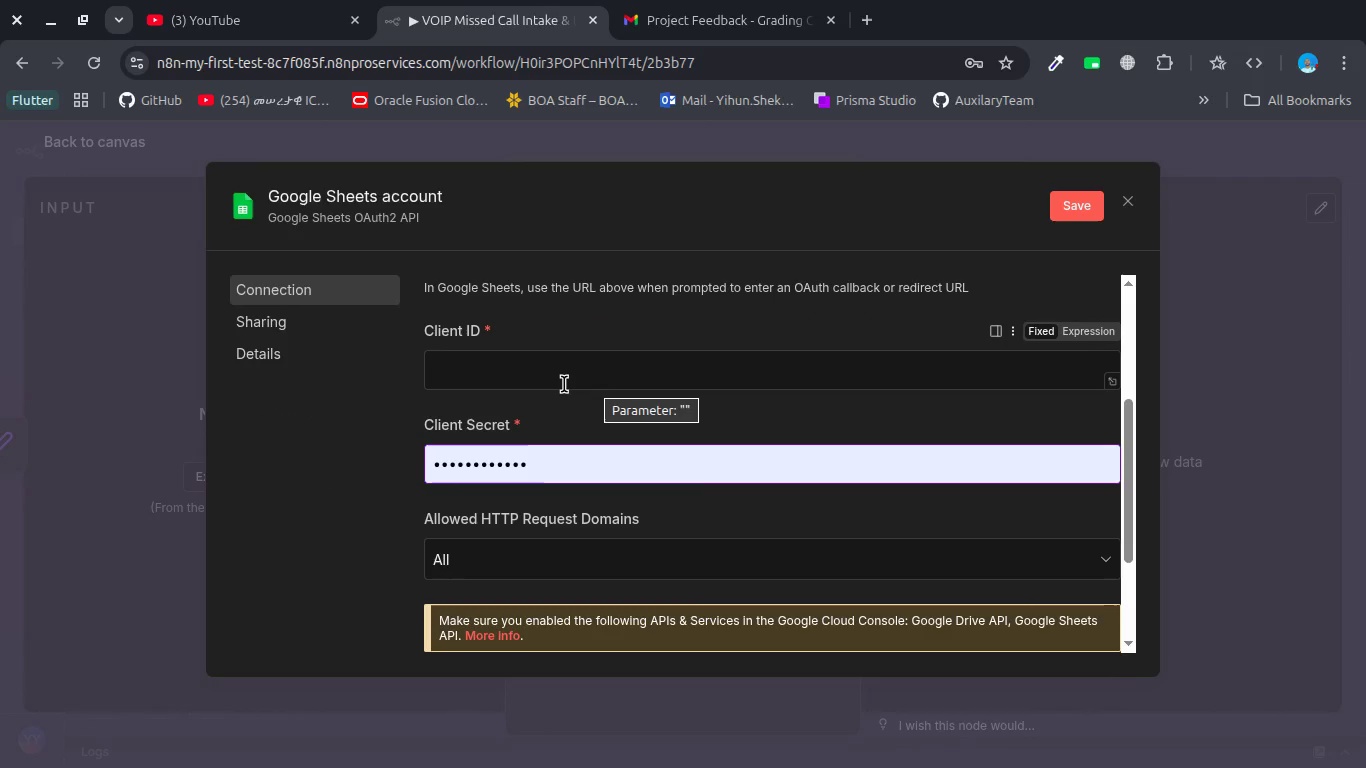 
wait(8.76)
 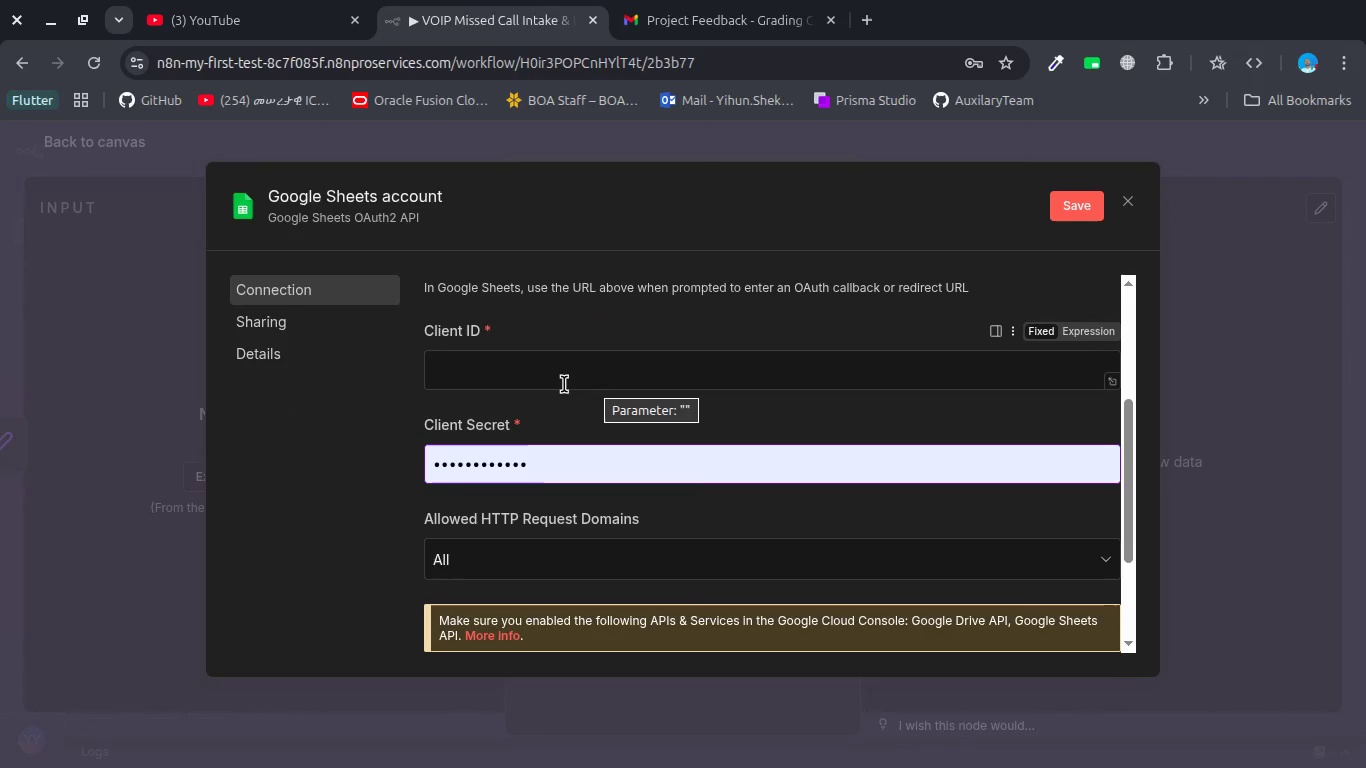 
scroll: coordinate [564, 384], scroll_direction: down, amount: 1.0
 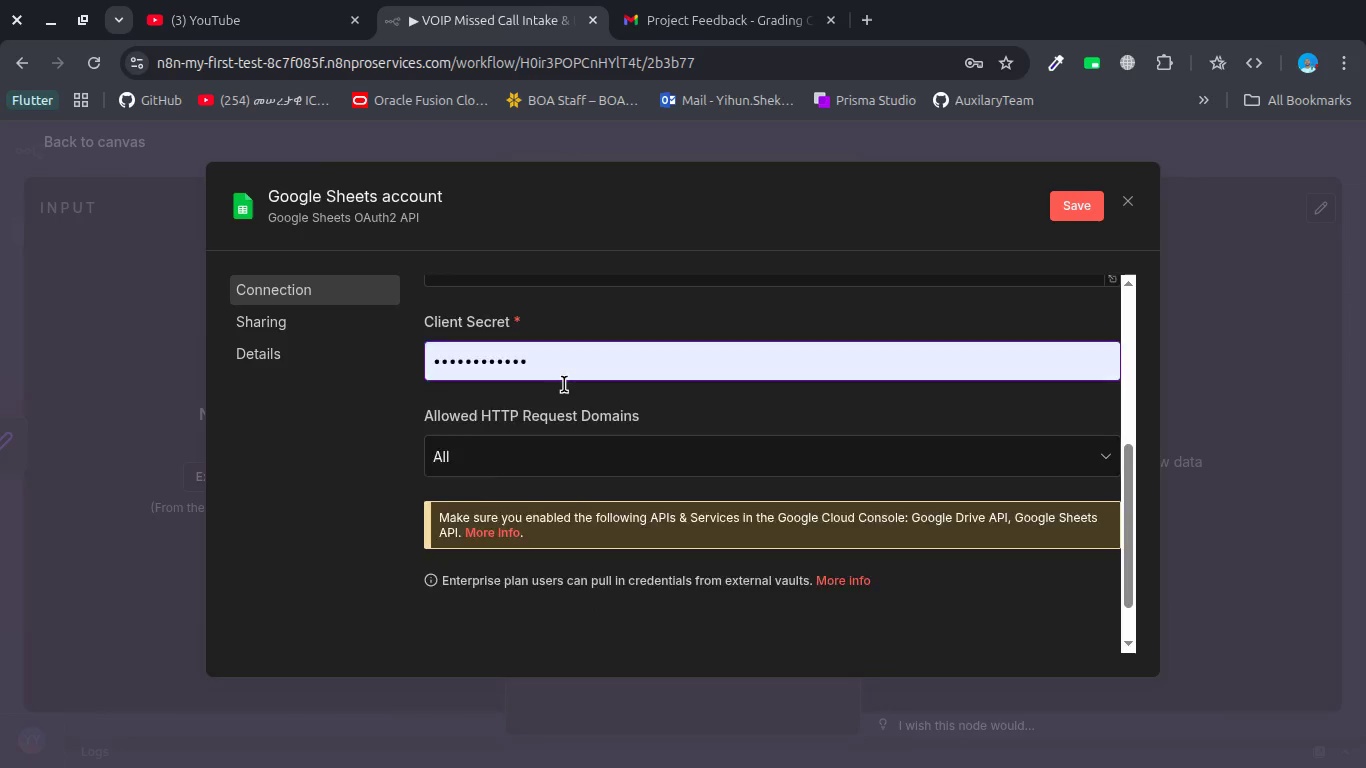 
scroll: coordinate [564, 384], scroll_direction: up, amount: 3.0
 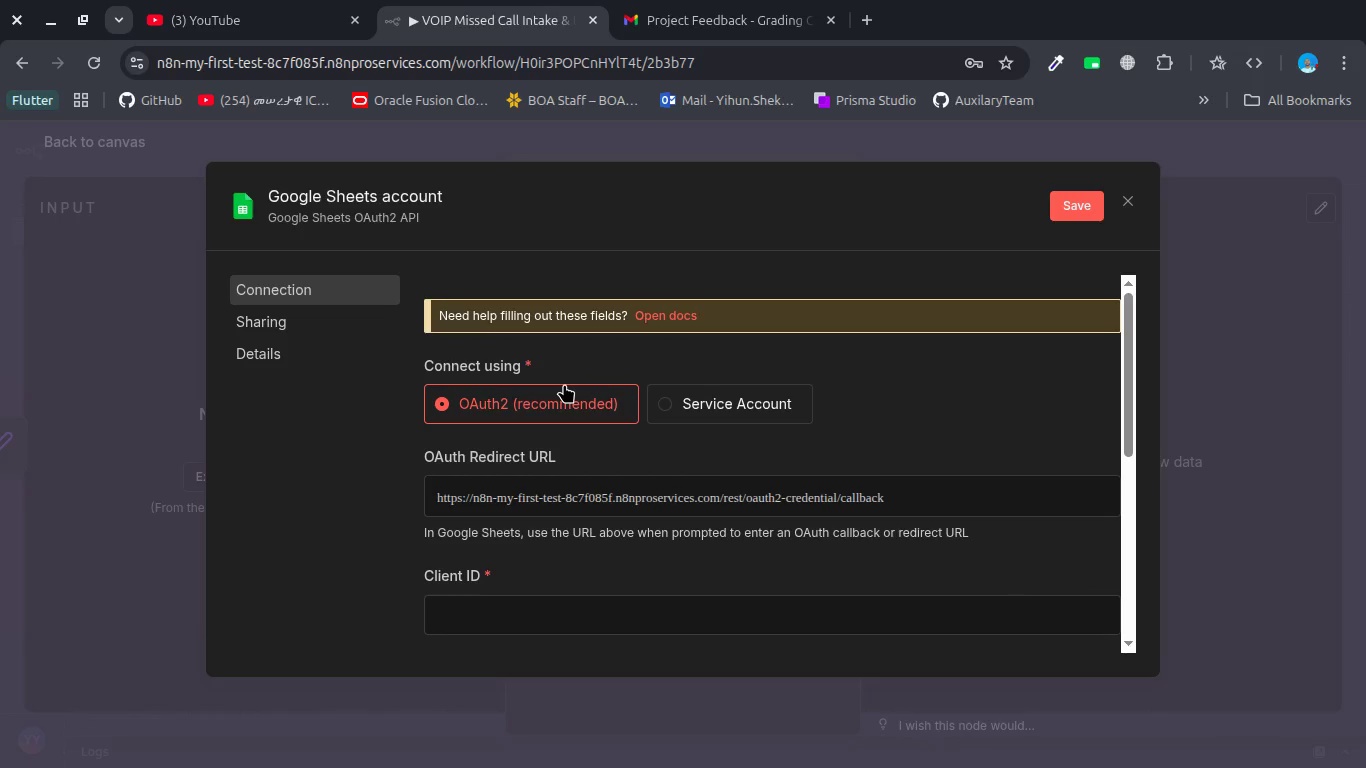 
scroll: coordinate [564, 384], scroll_direction: down, amount: 1.0
 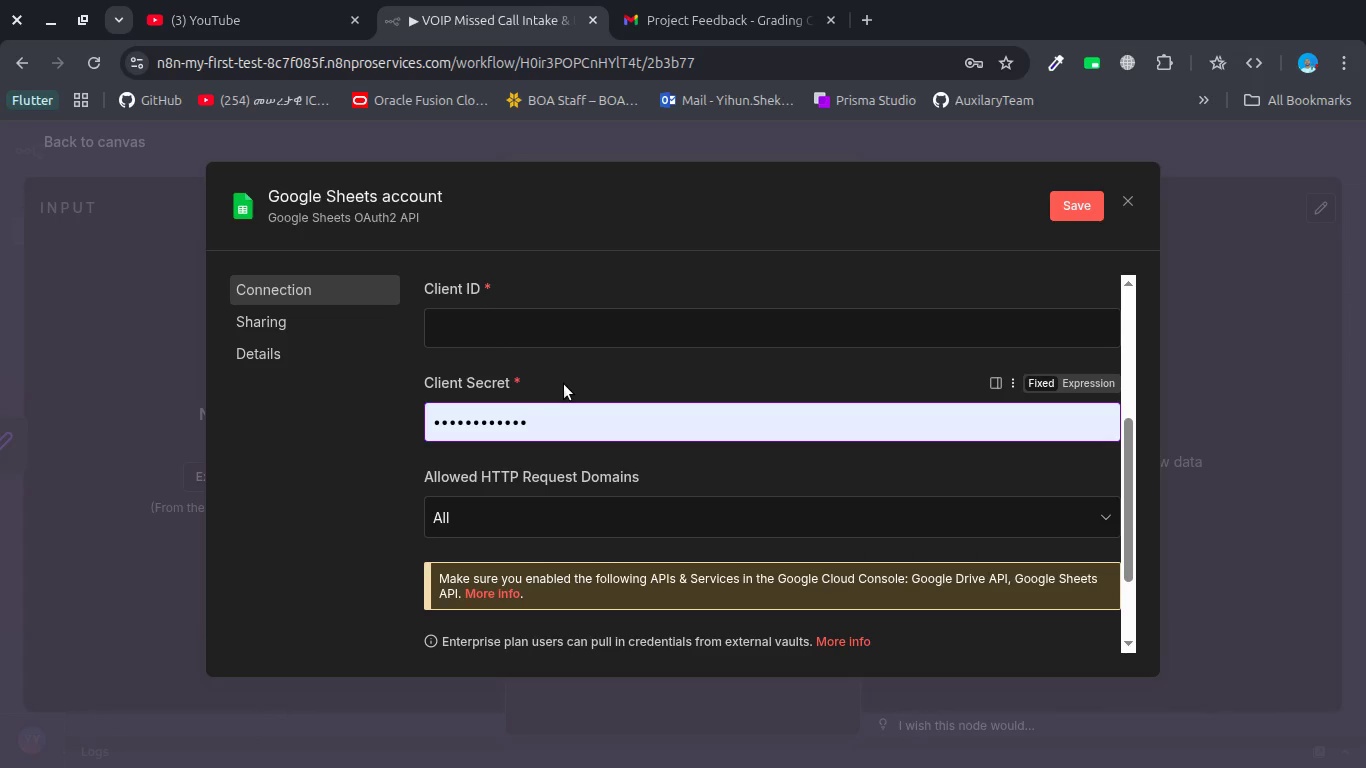 
scroll: coordinate [761, 393], scroll_direction: up, amount: 6.0
 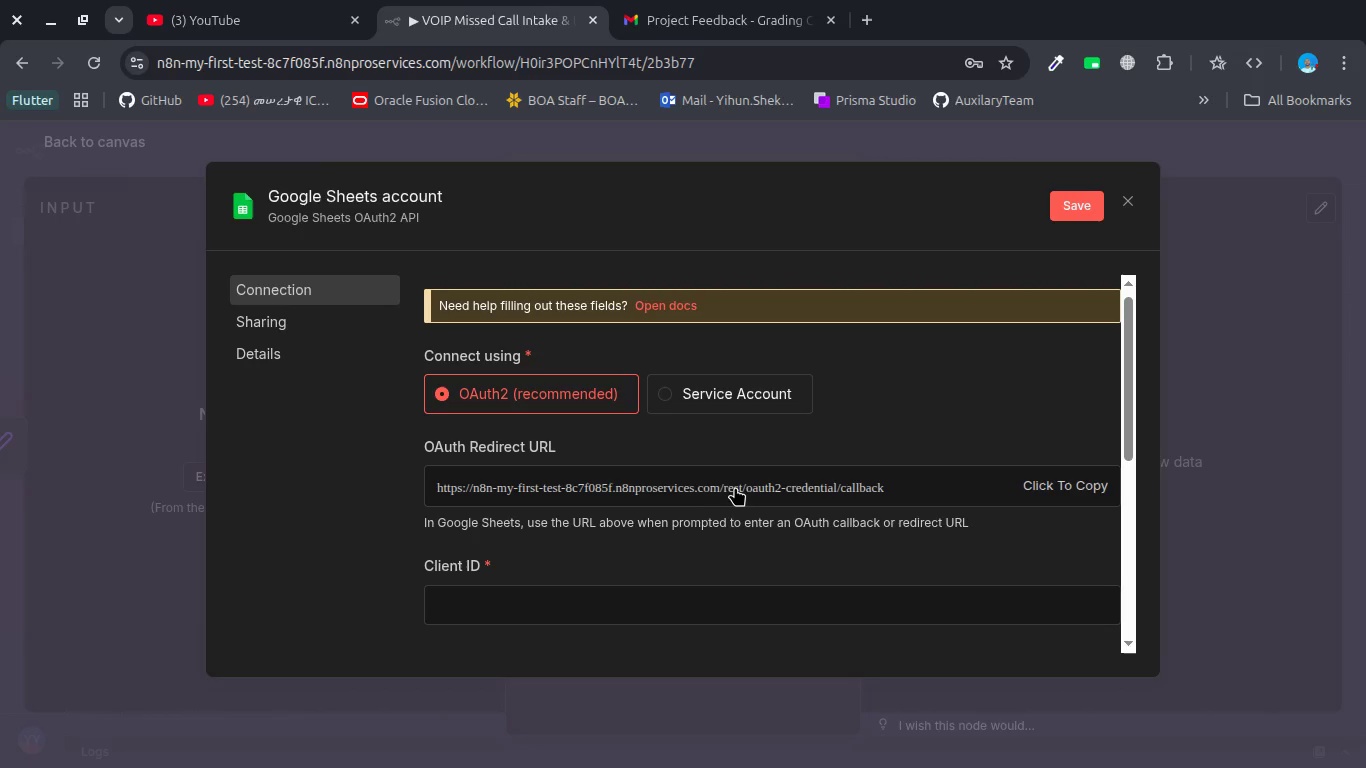 
left_click([737, 481])
 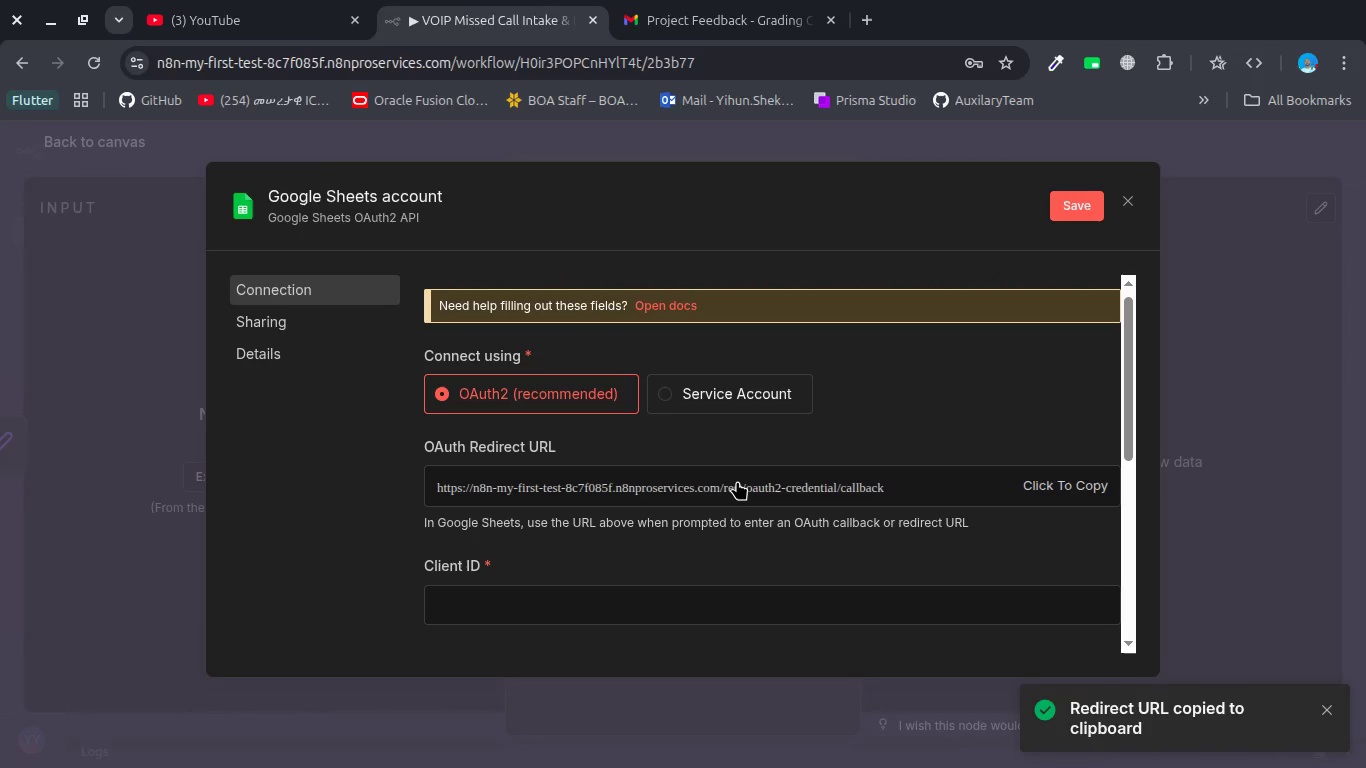 
key(Control+T)
 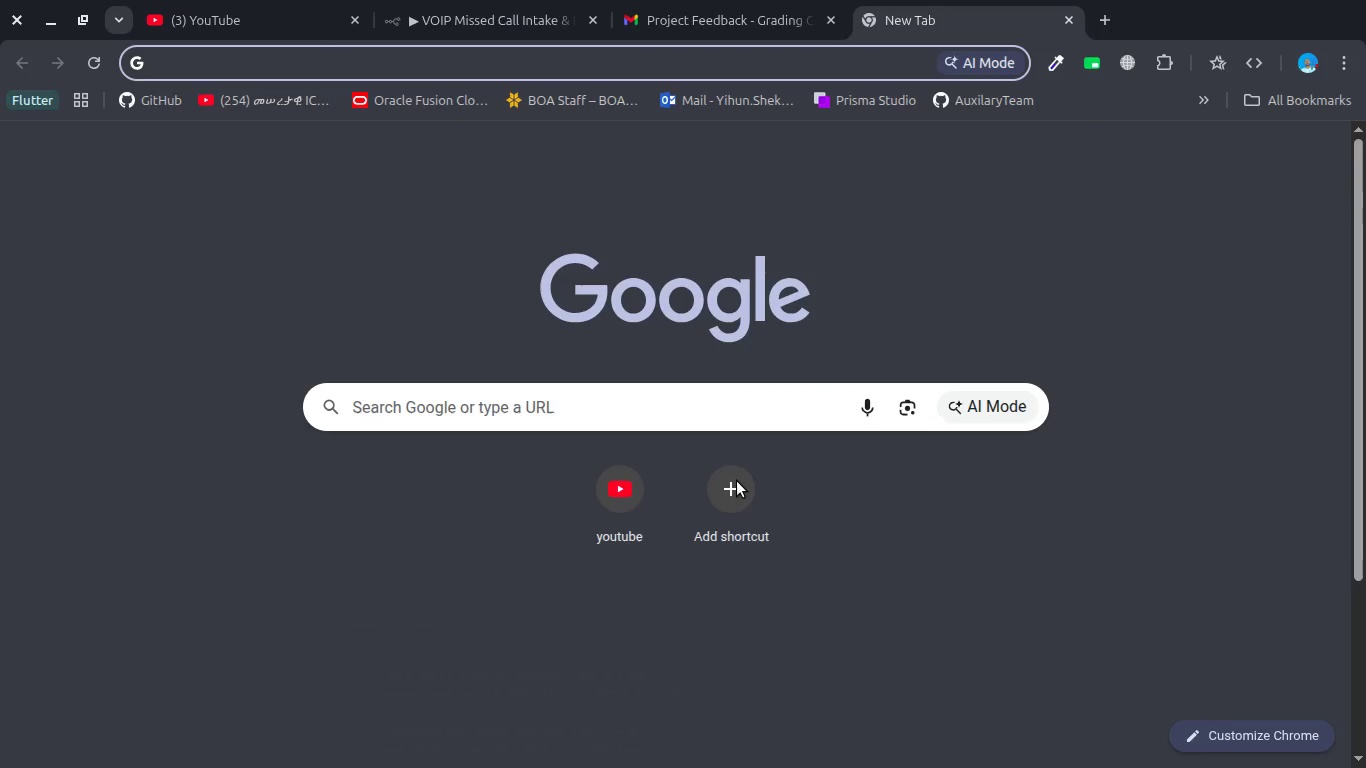 
type(conso)
 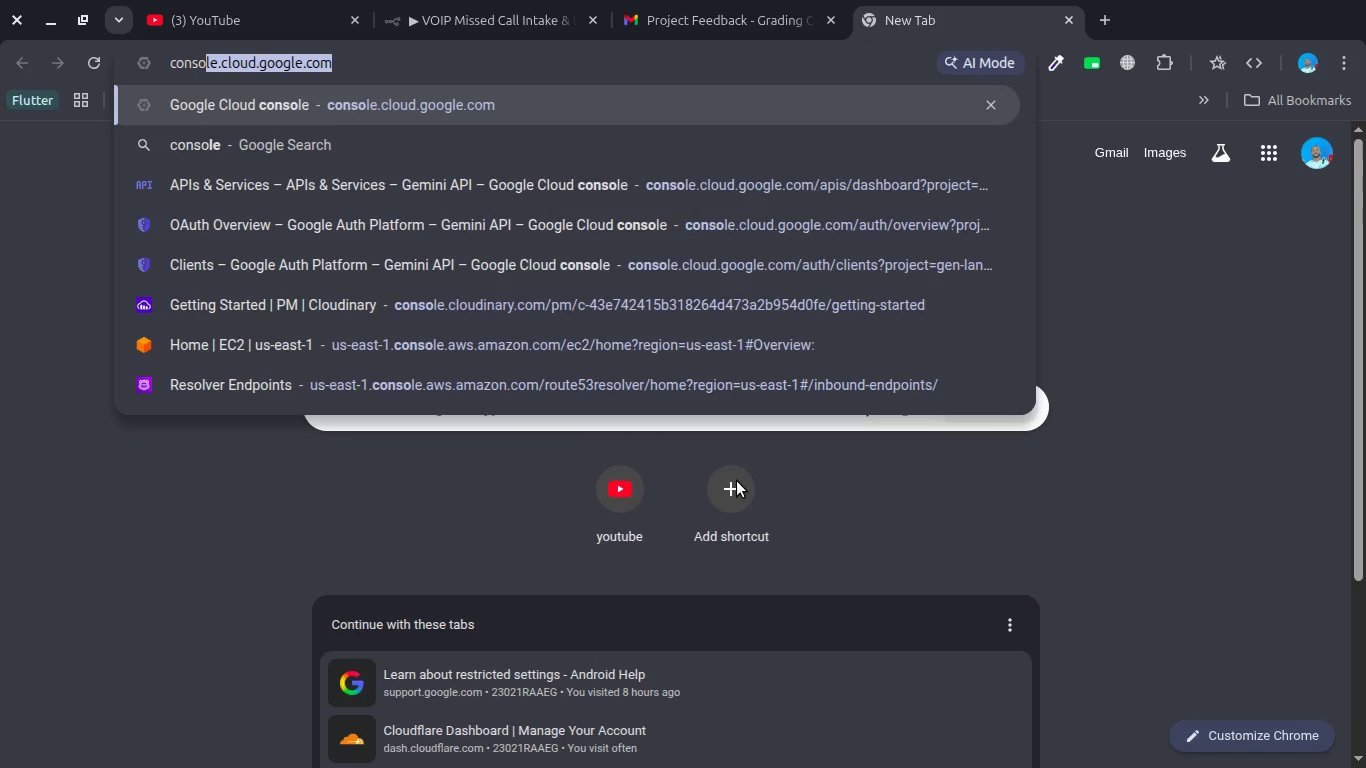 
key(Enter)
 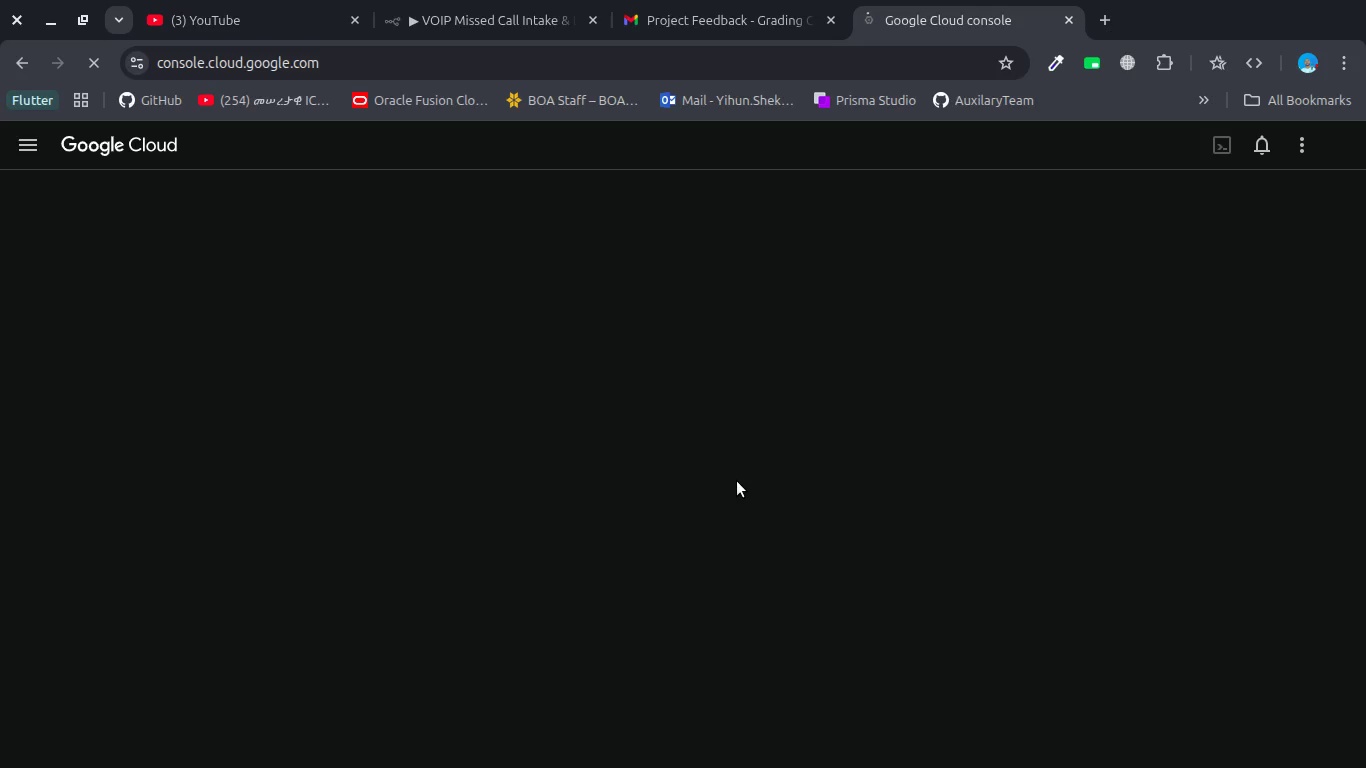 
wait(11.7)
 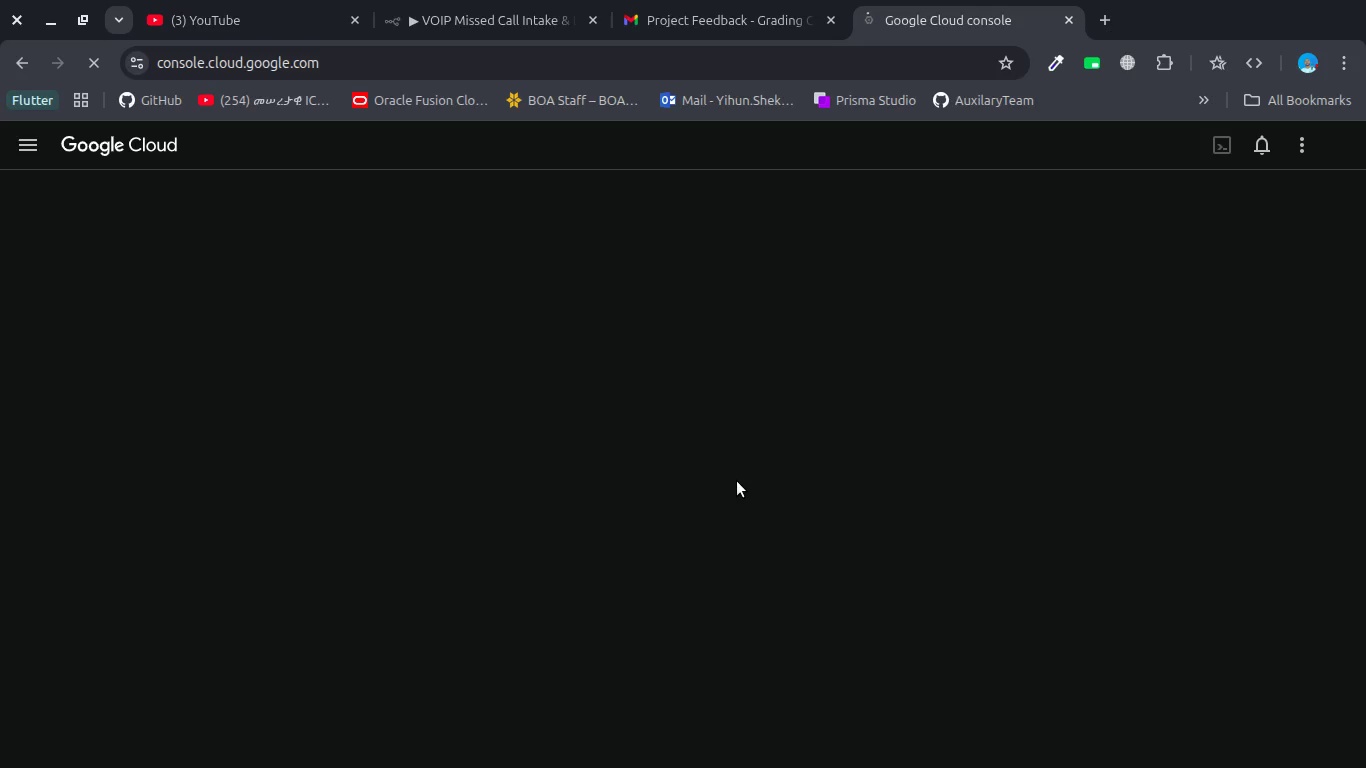 
scroll: coordinate [381, 474], scroll_direction: down, amount: 1.0
 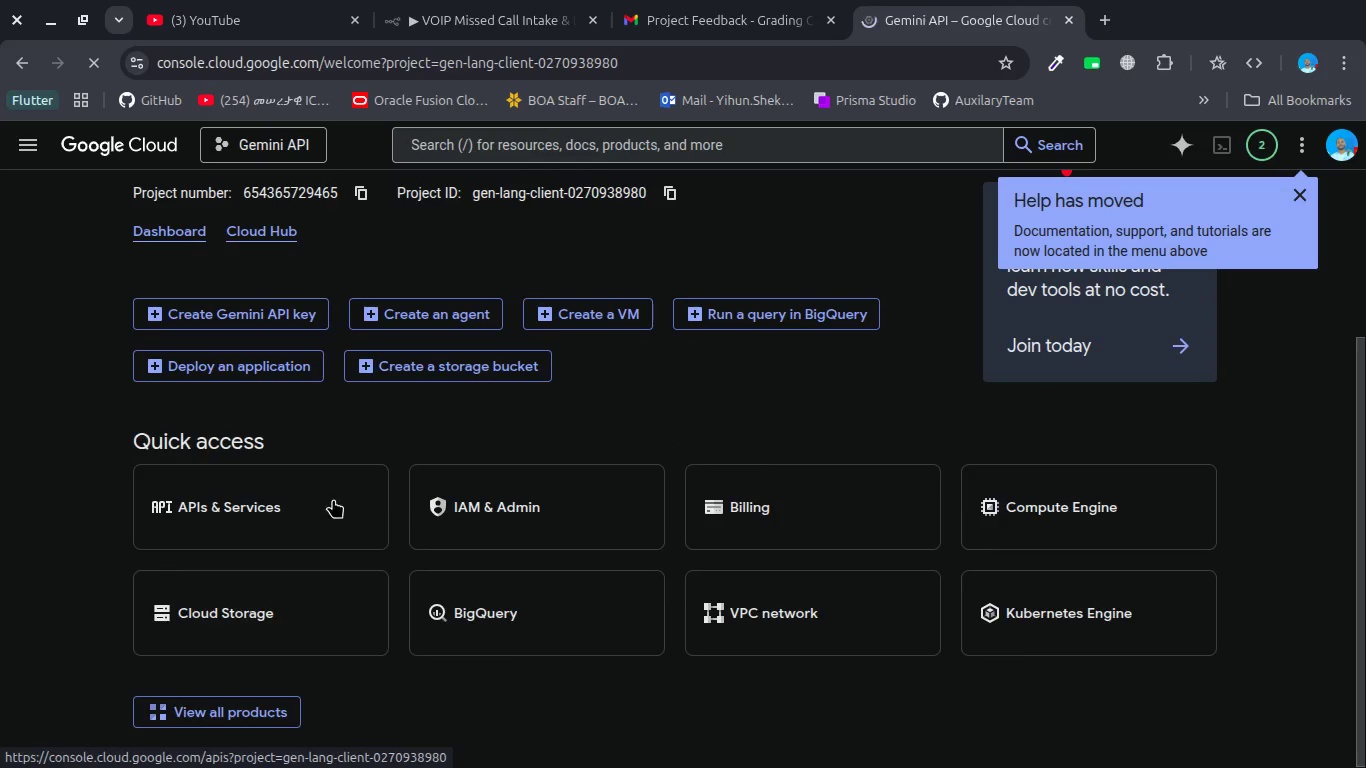 
left_click([318, 503])
 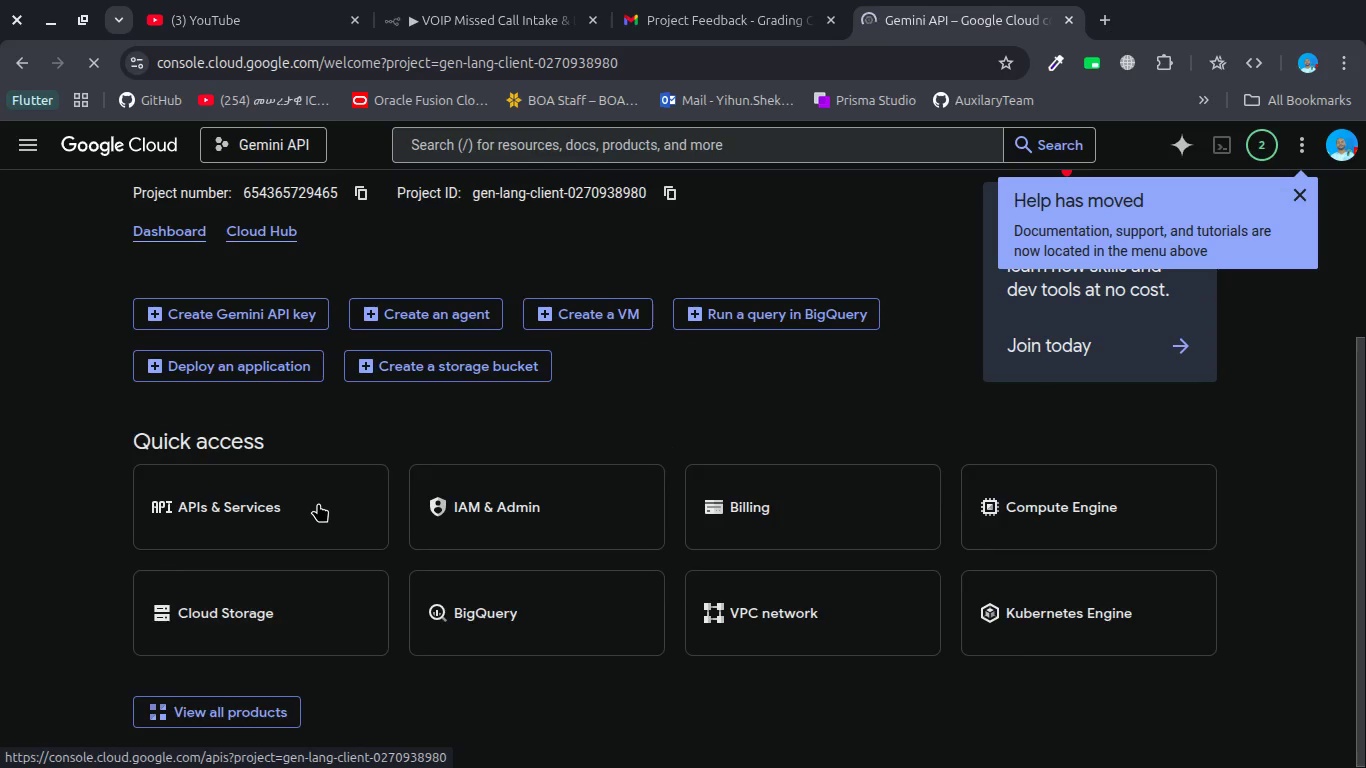 
left_click([318, 503])
 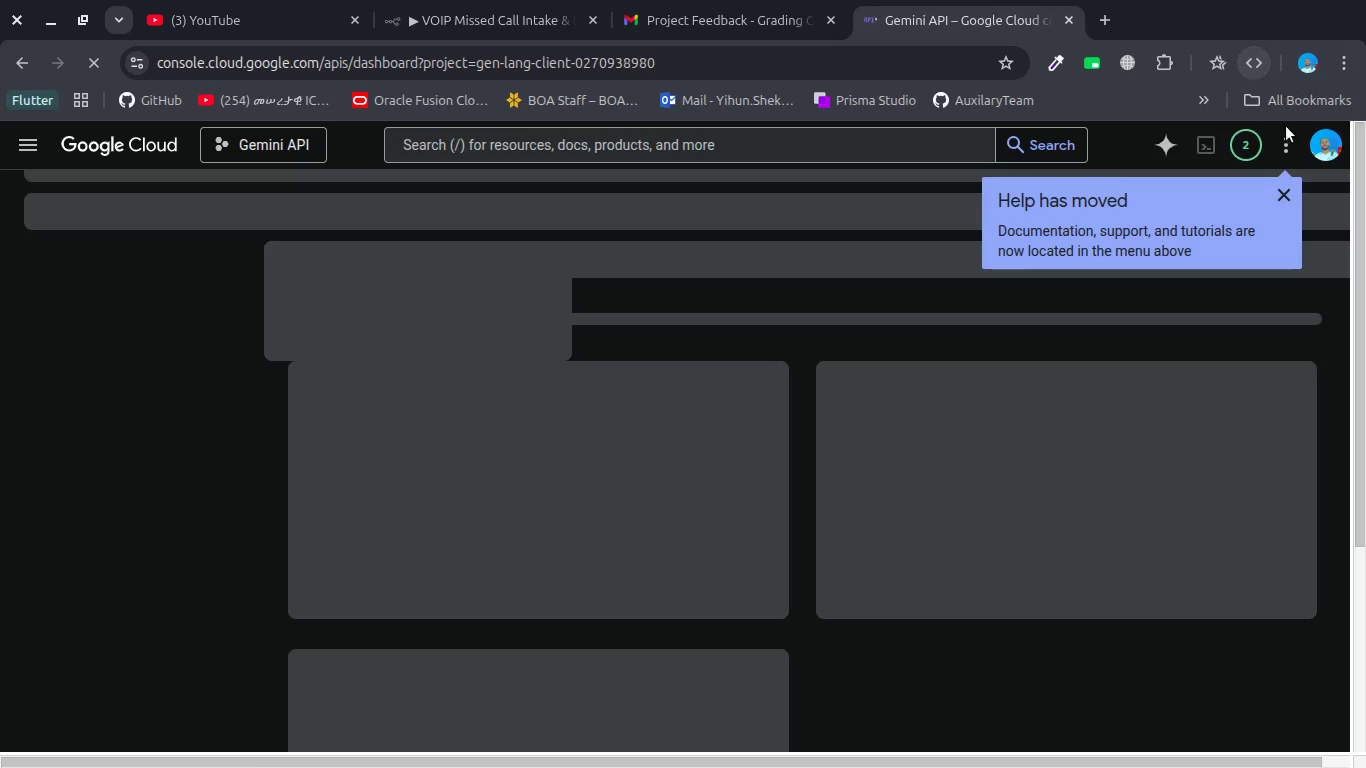 
wait(13.27)
 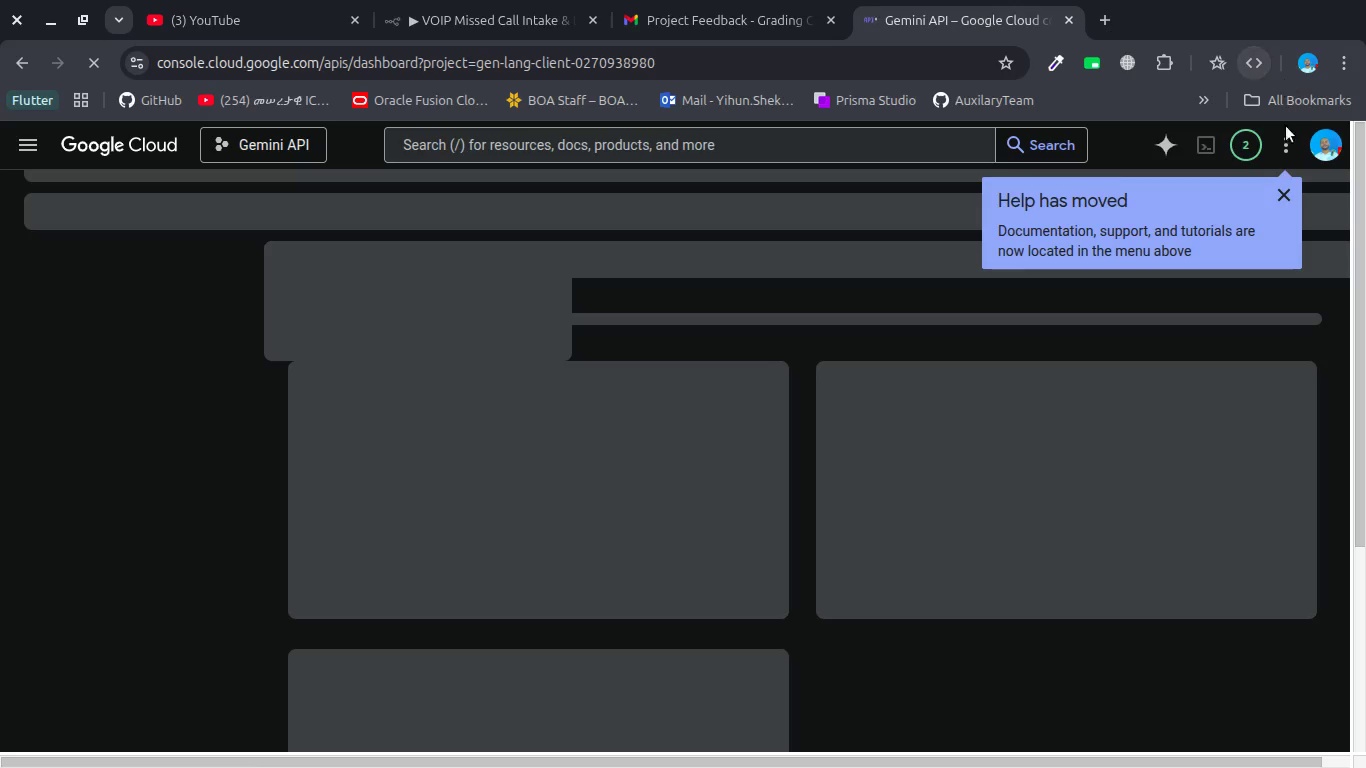 
left_click([1281, 250])
 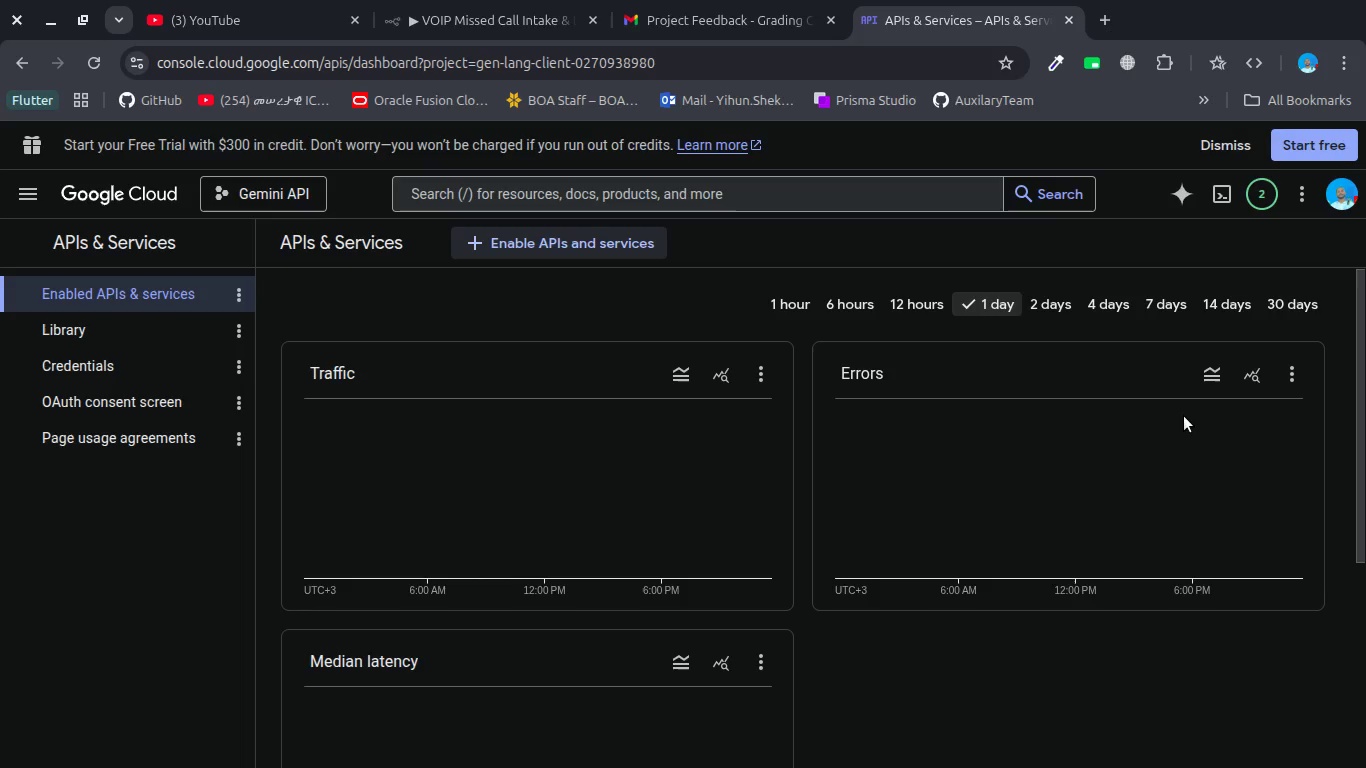 
wait(8.5)
 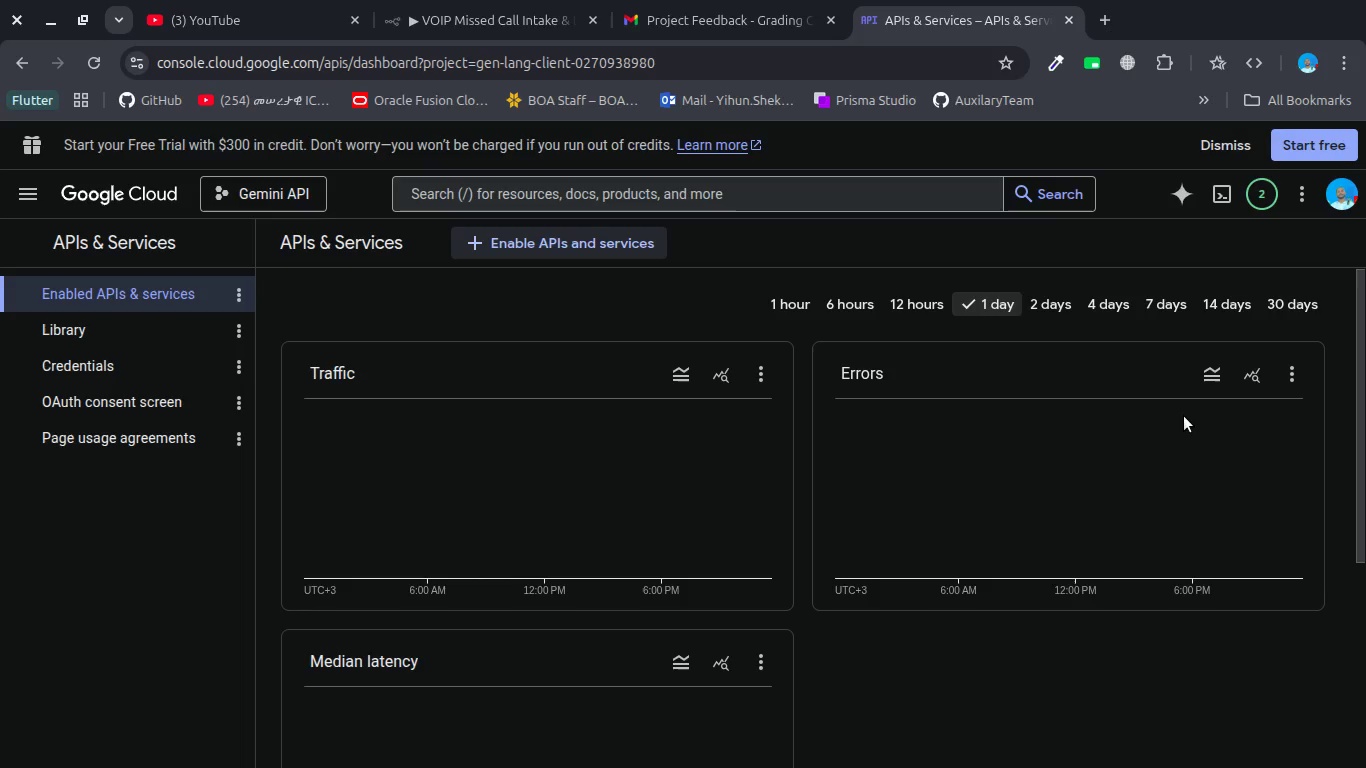 
left_click([93, 329])
 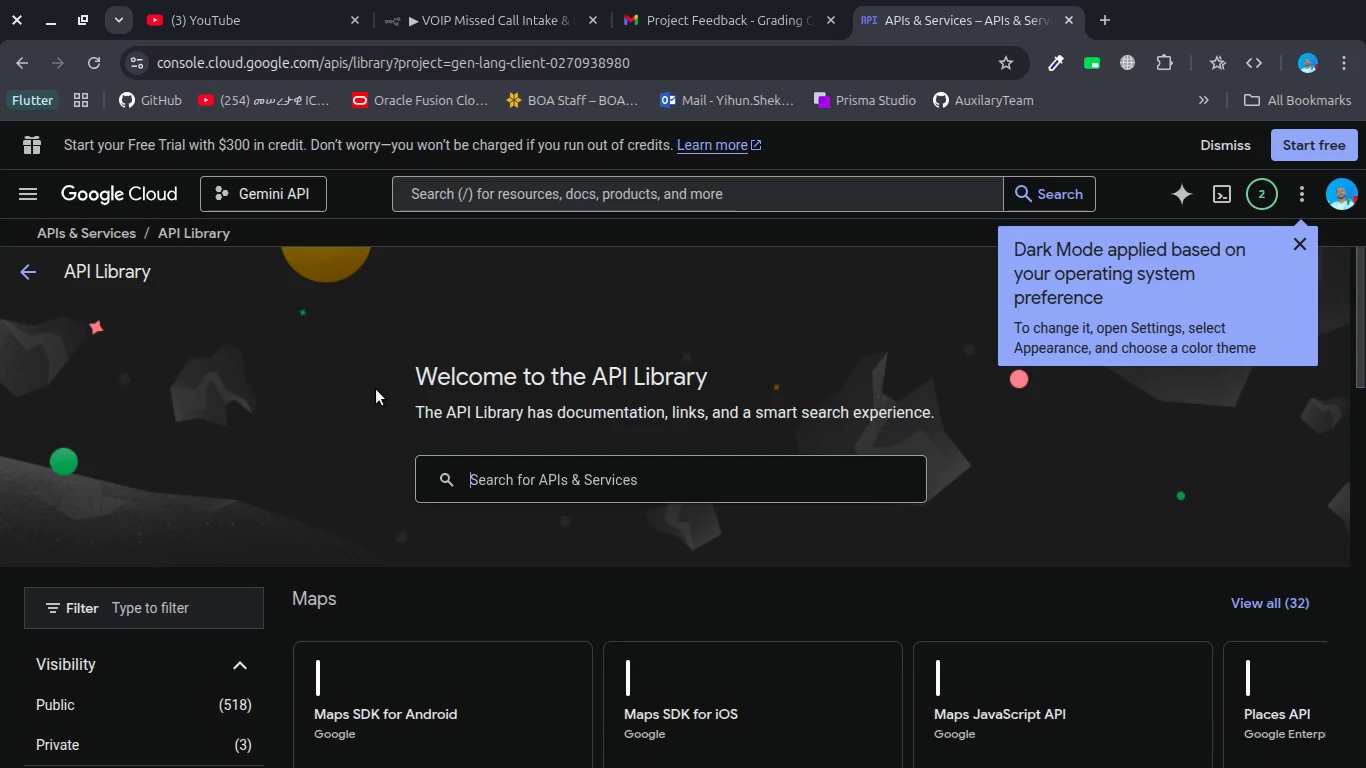 
scroll: coordinate [509, 521], scroll_direction: down, amount: 10.0
 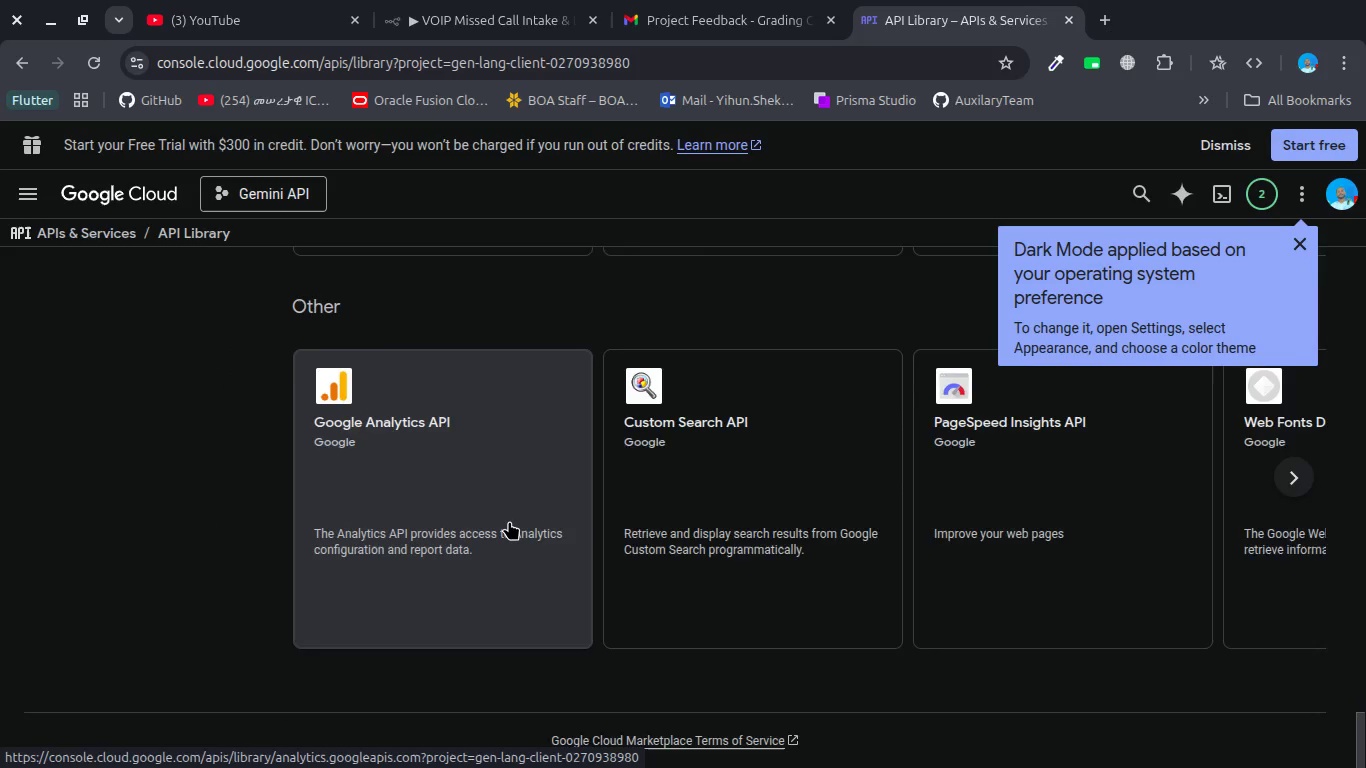 
scroll: coordinate [509, 521], scroll_direction: up, amount: 4.0
 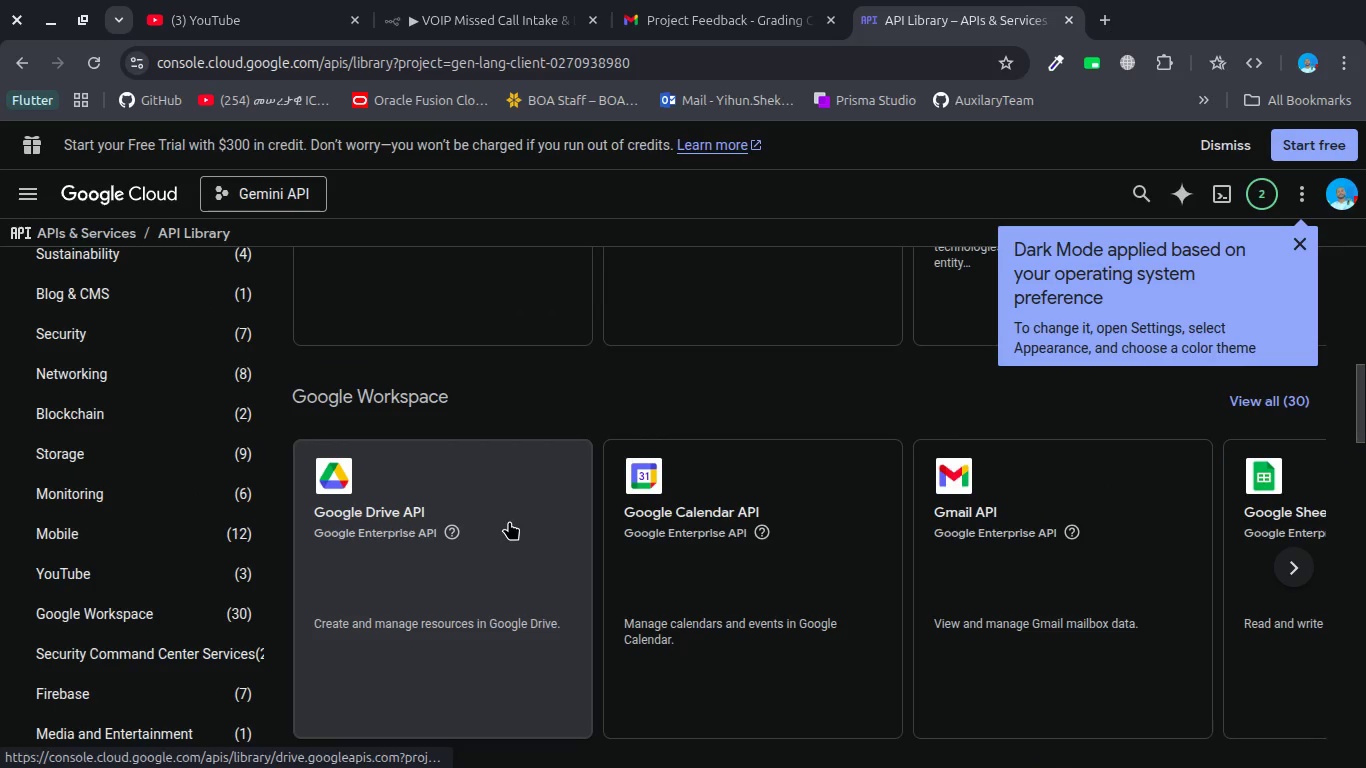 
left_click([1280, 494])
 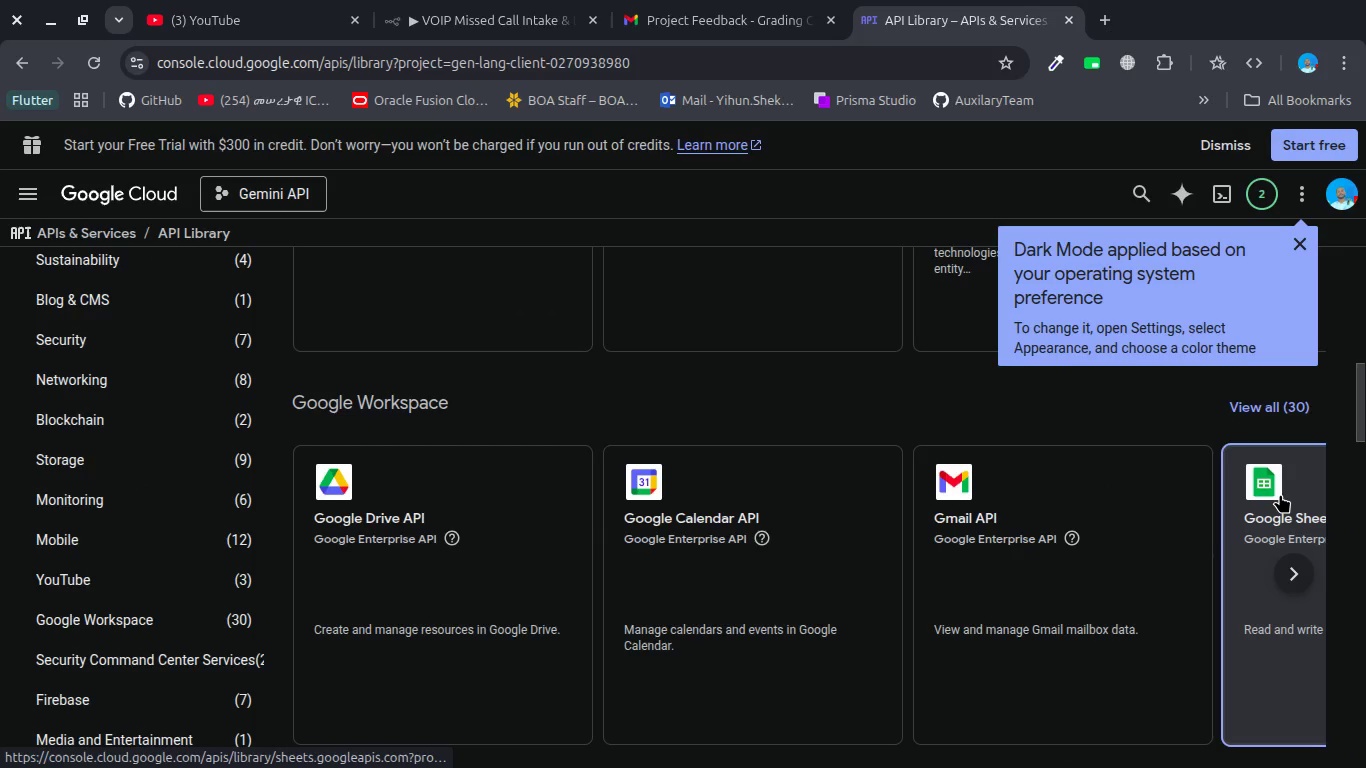 
left_click([1280, 494])
 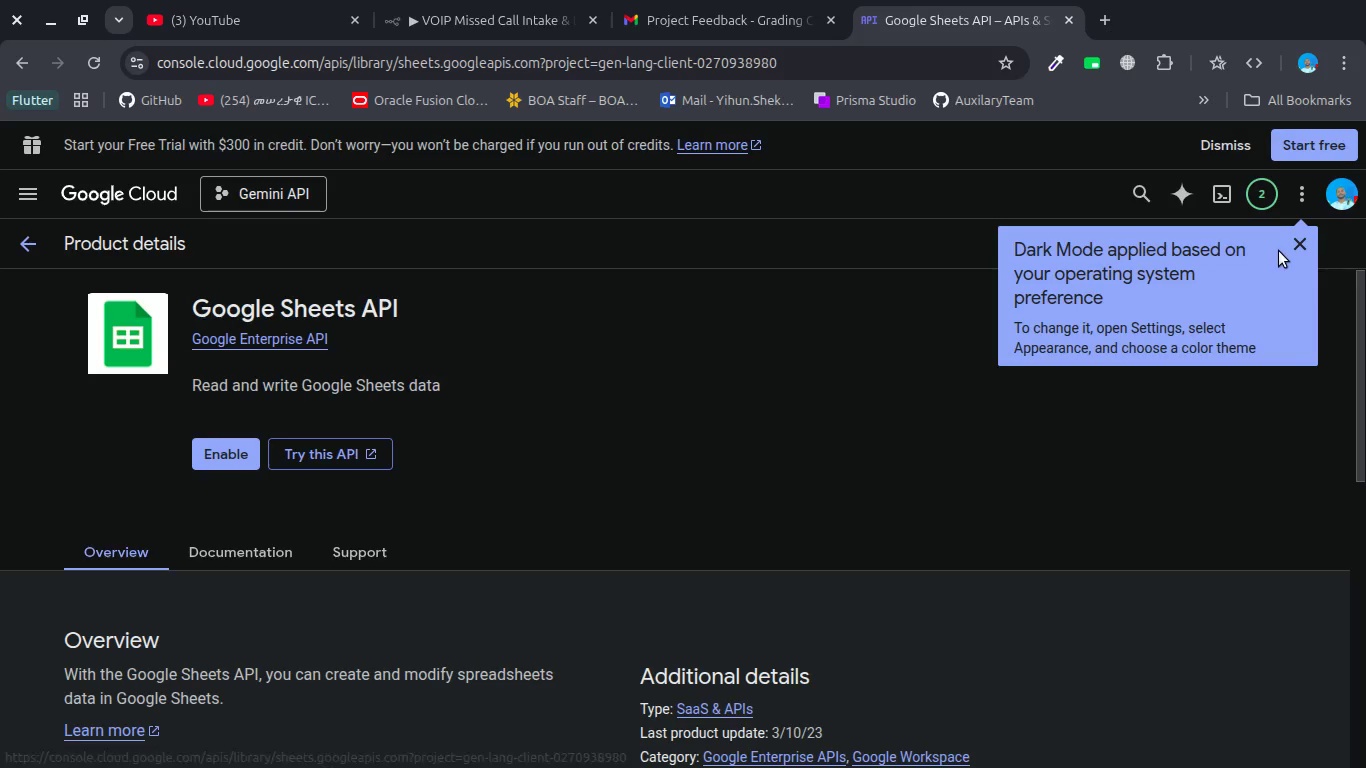 
scroll: coordinate [1280, 494], scroll_direction: down, amount: 12.0
 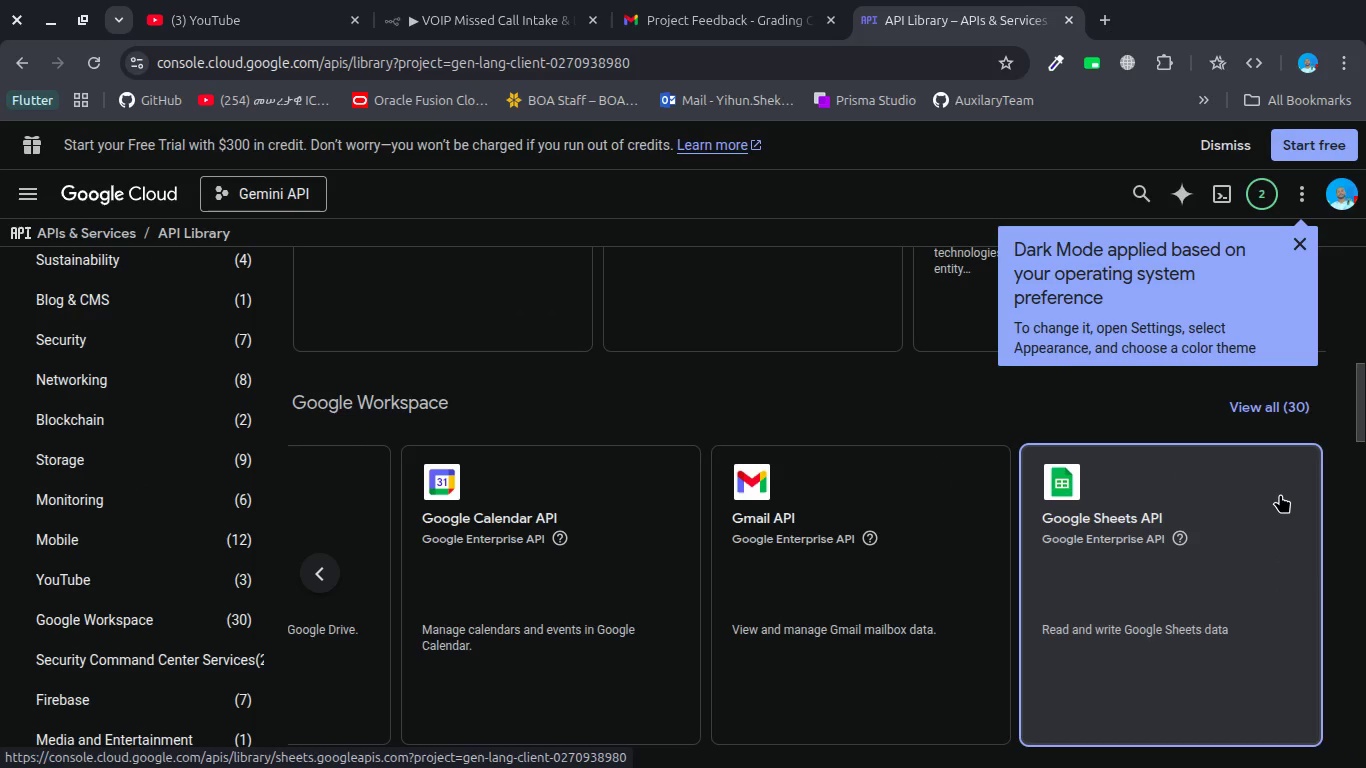 
left_click([1298, 241])
 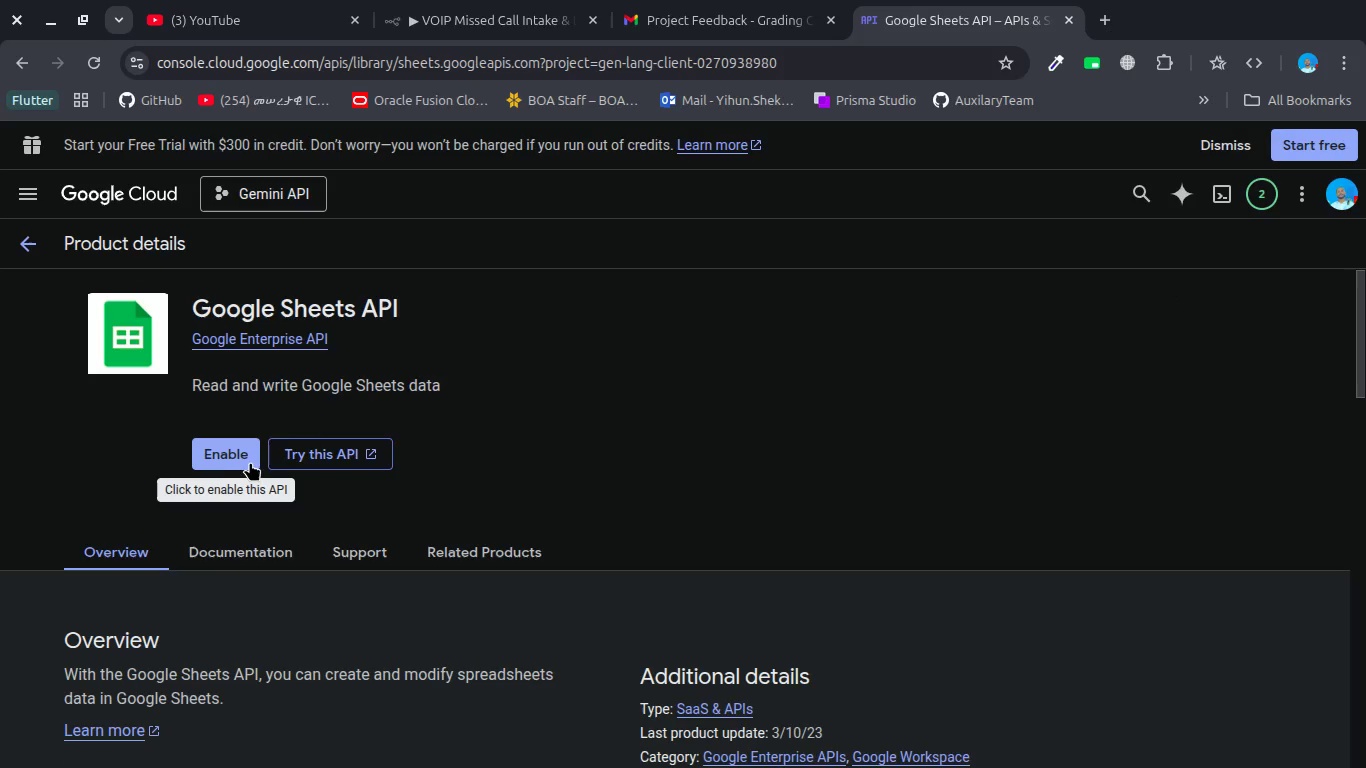 
left_click([239, 458])
 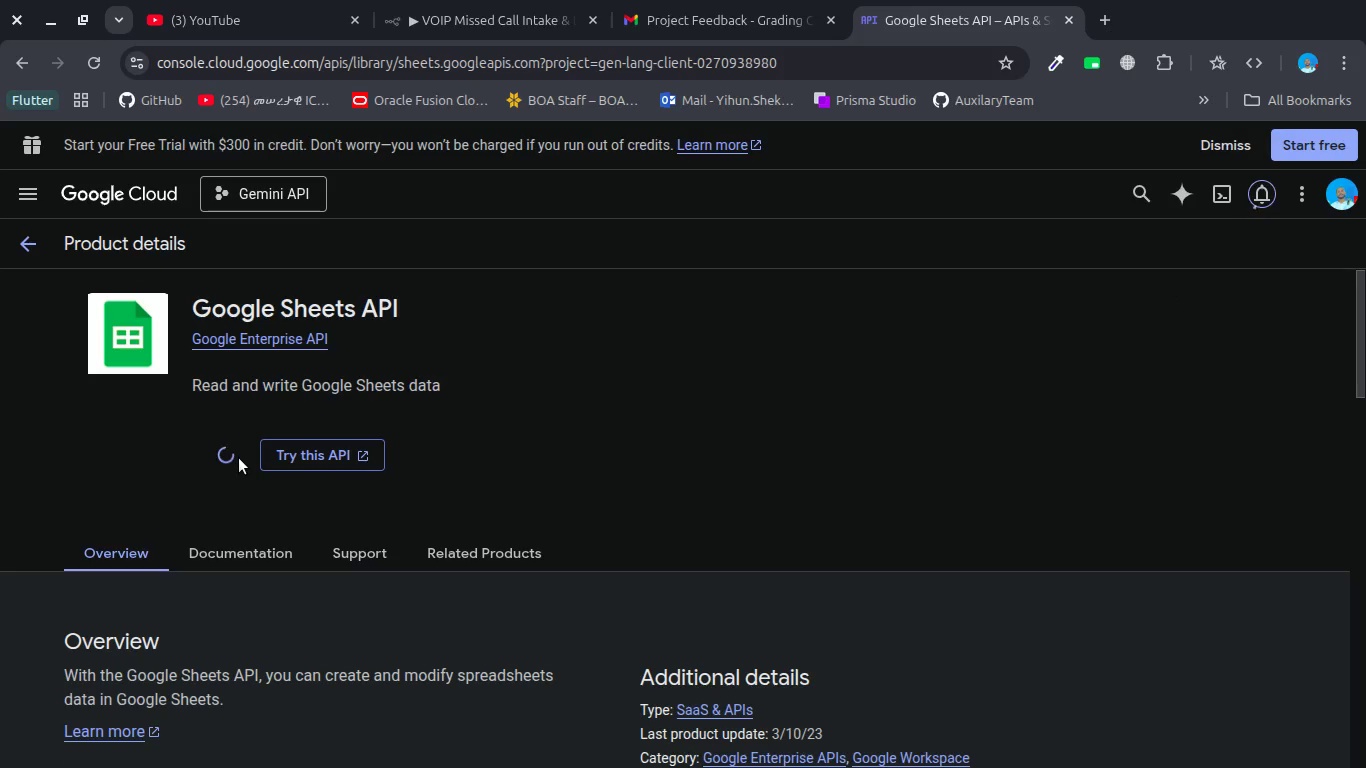 
wait(9.95)
 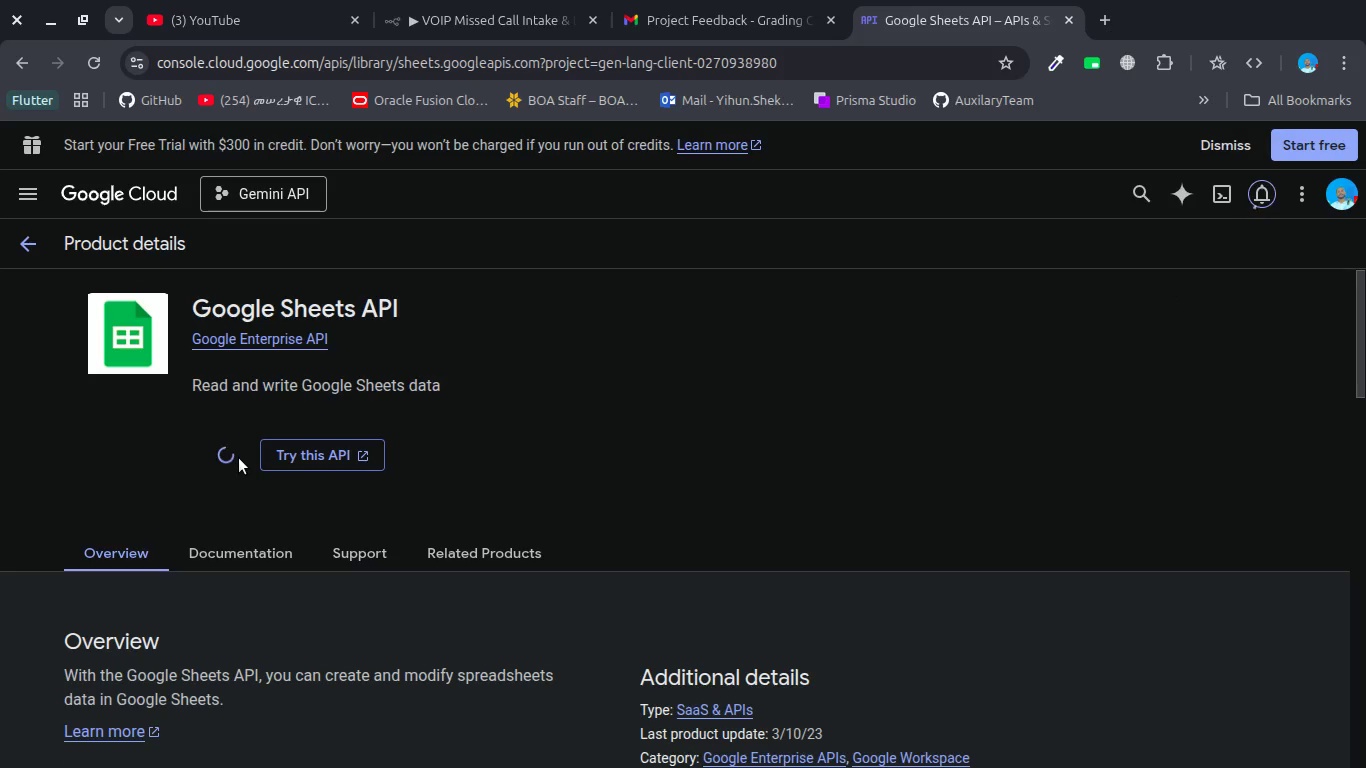 
mouse_move([202, 372])
 